 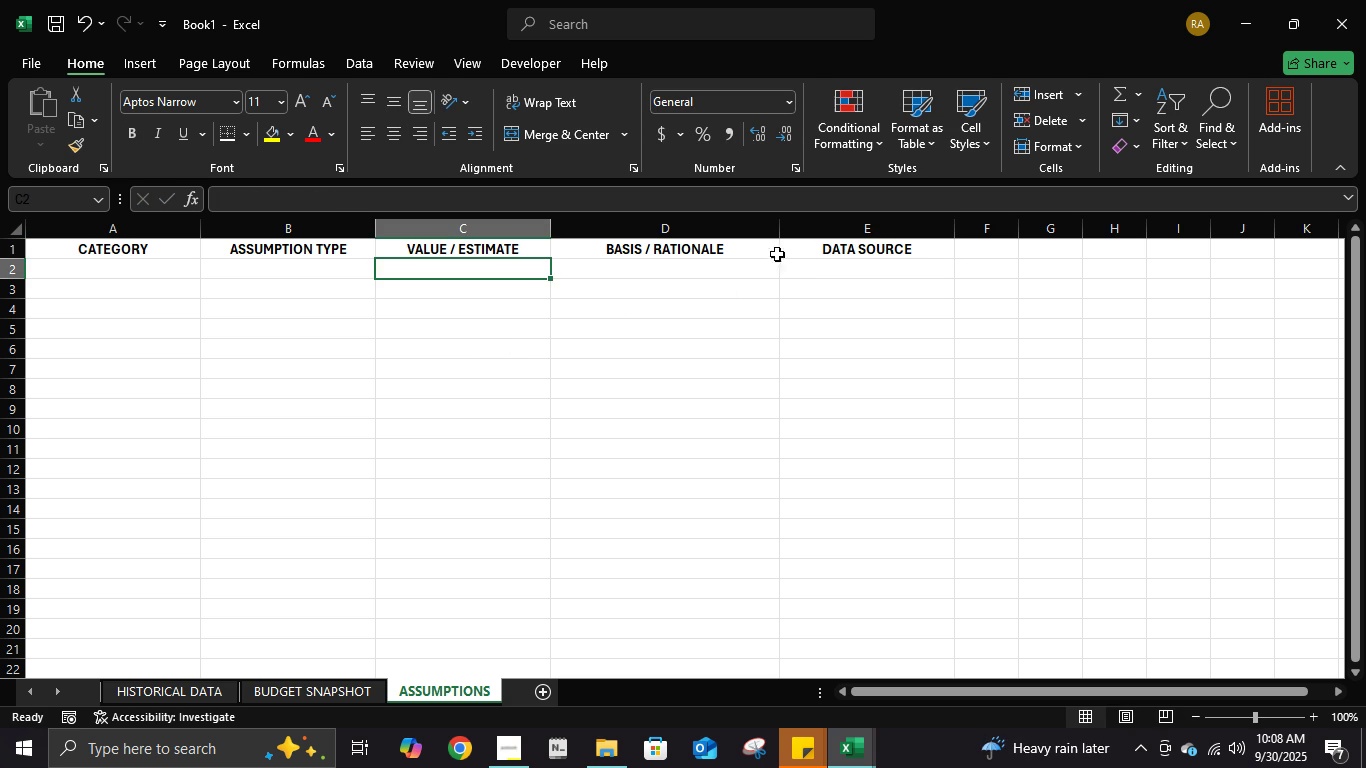 
left_click([192, 267])
 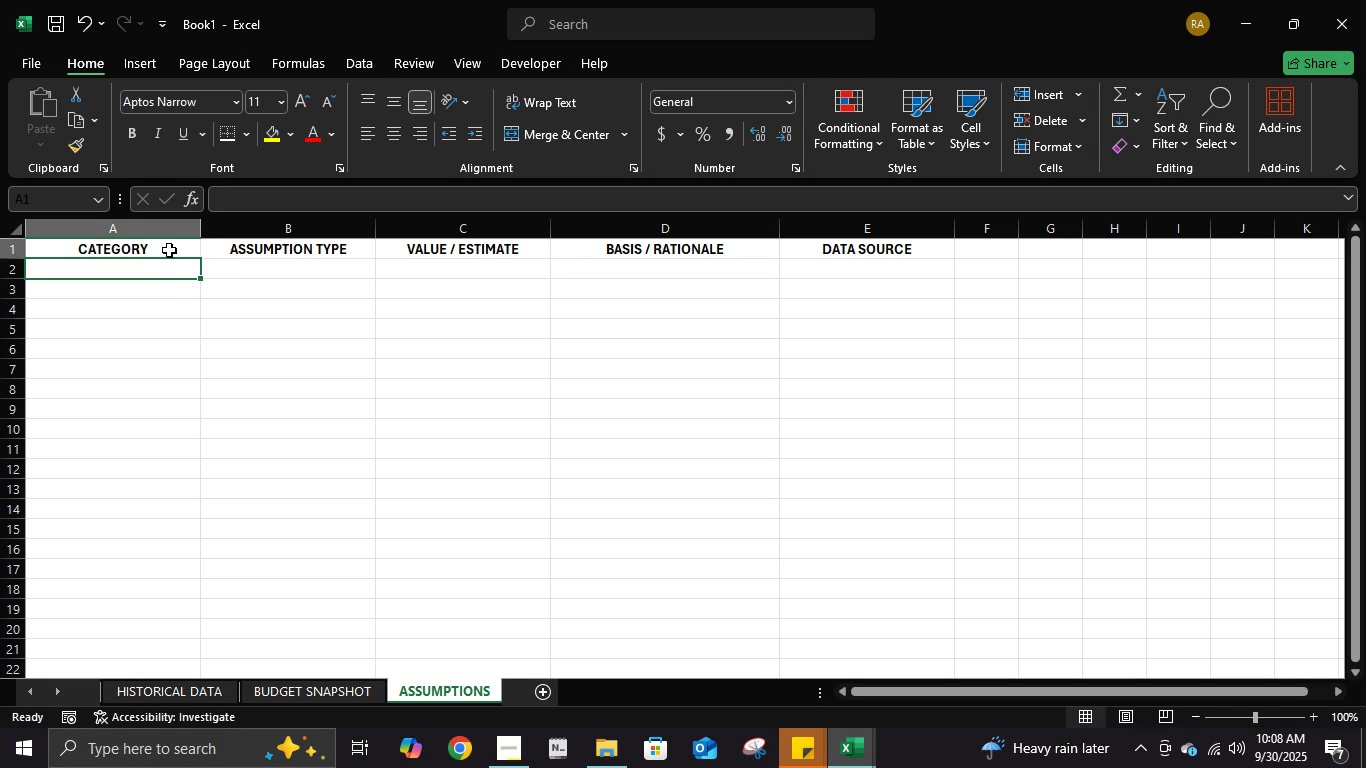 
left_click([169, 250])
 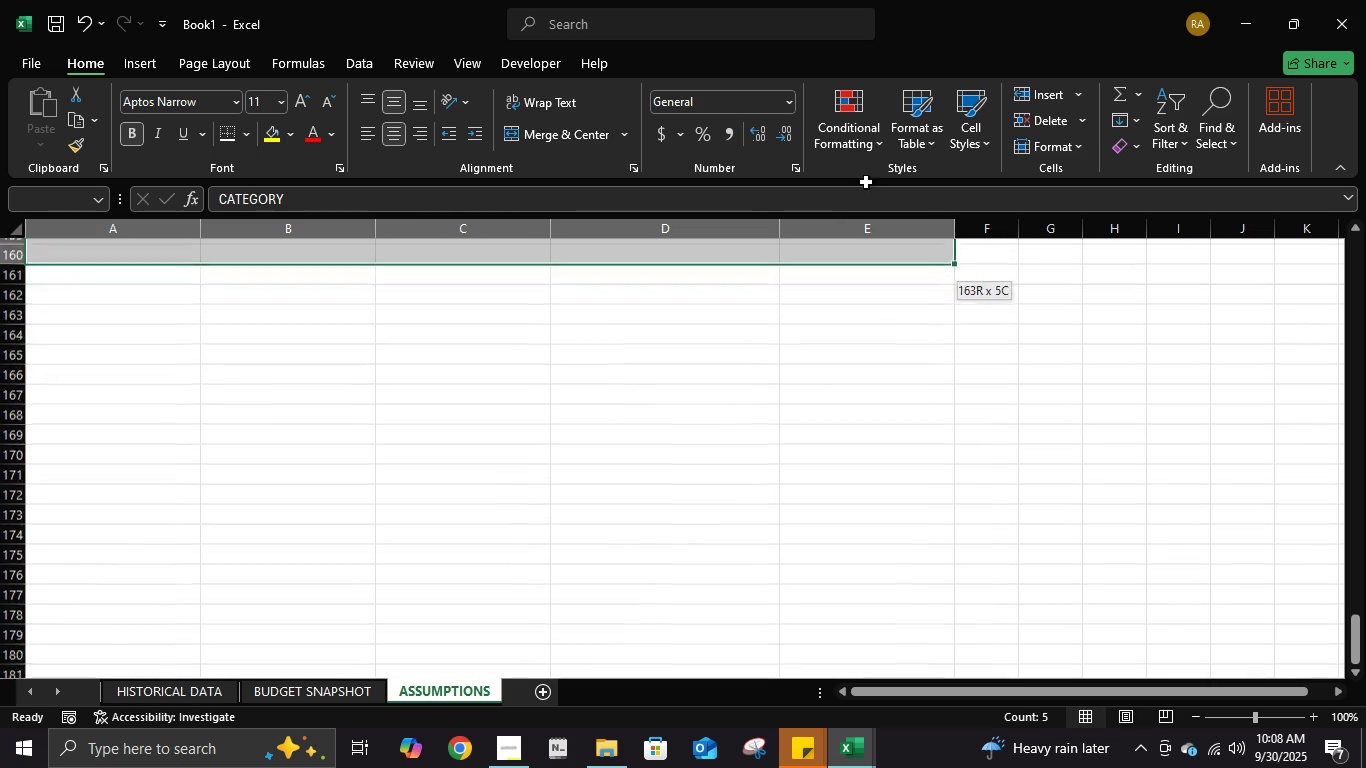 
wait(16.9)
 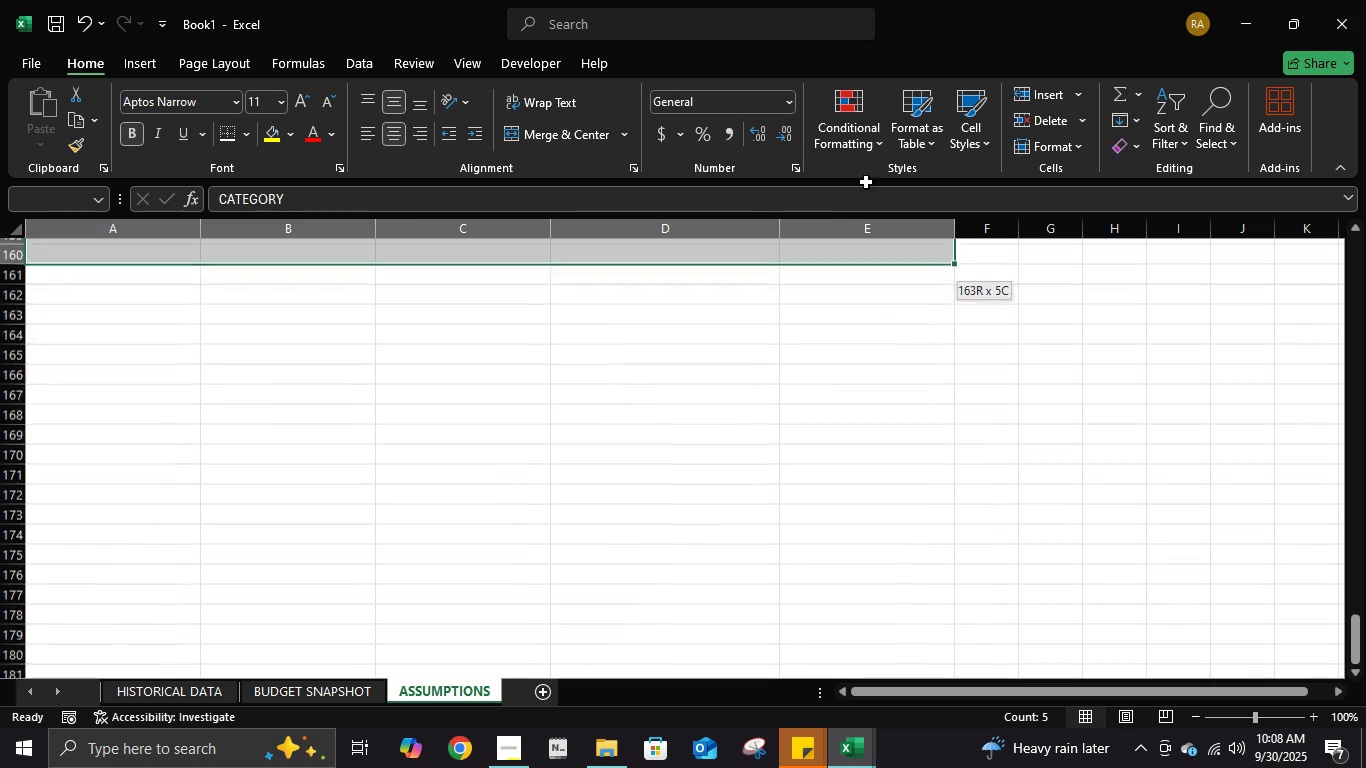 
left_click([242, 138])
 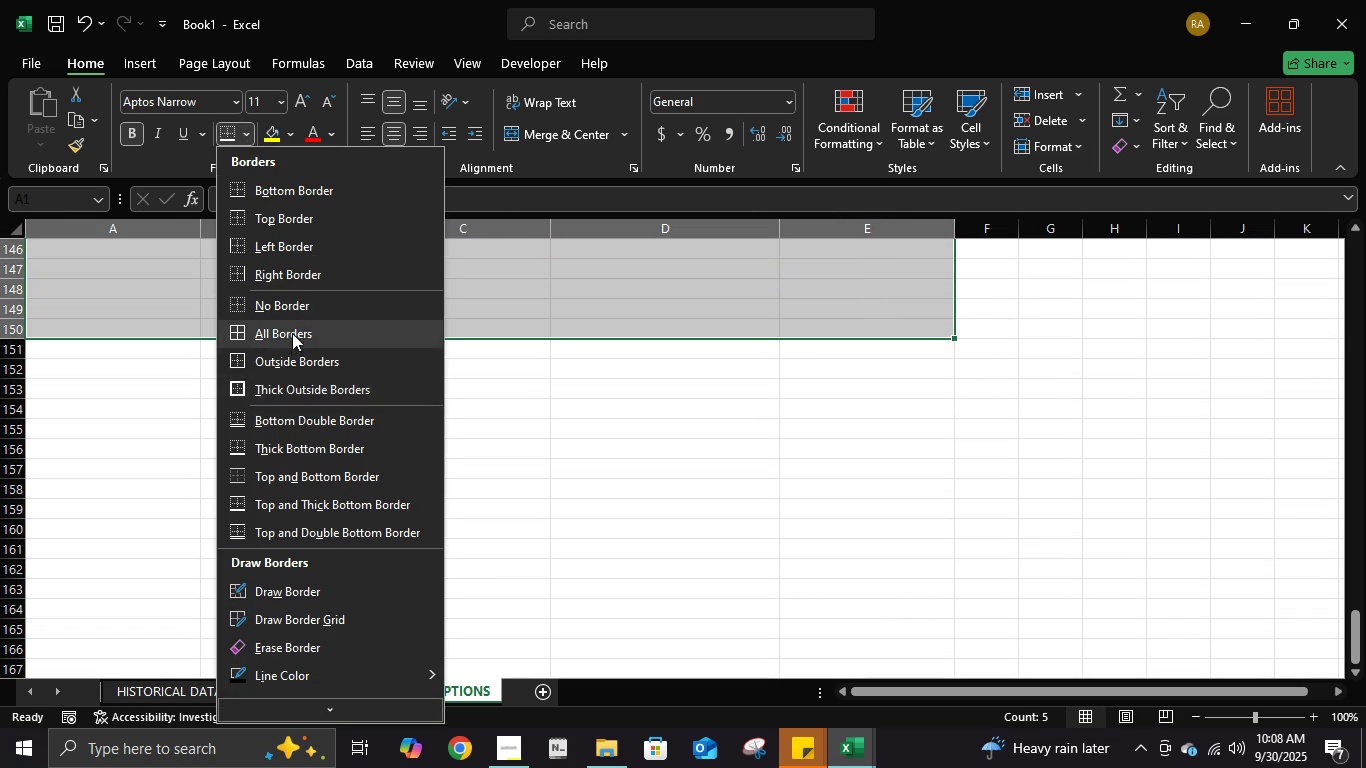 
left_click([292, 333])
 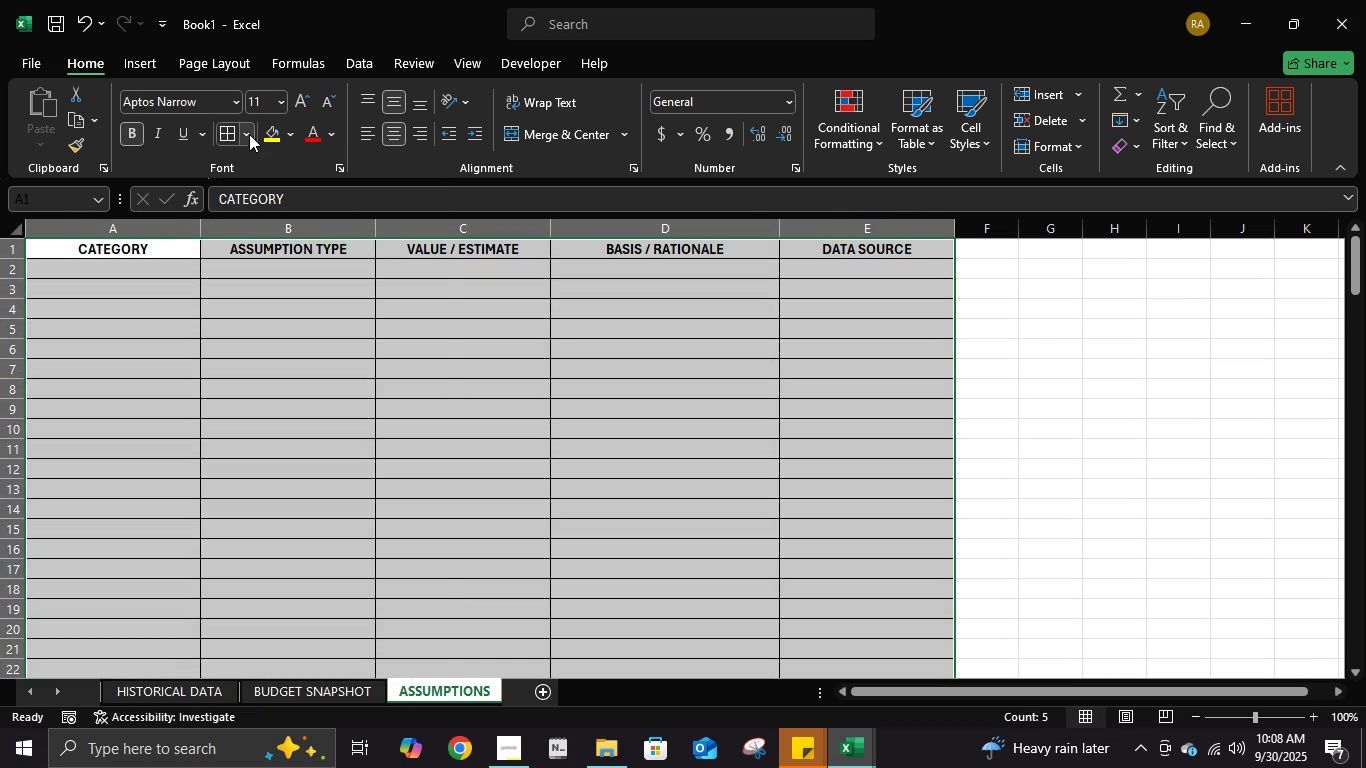 
left_click([249, 133])
 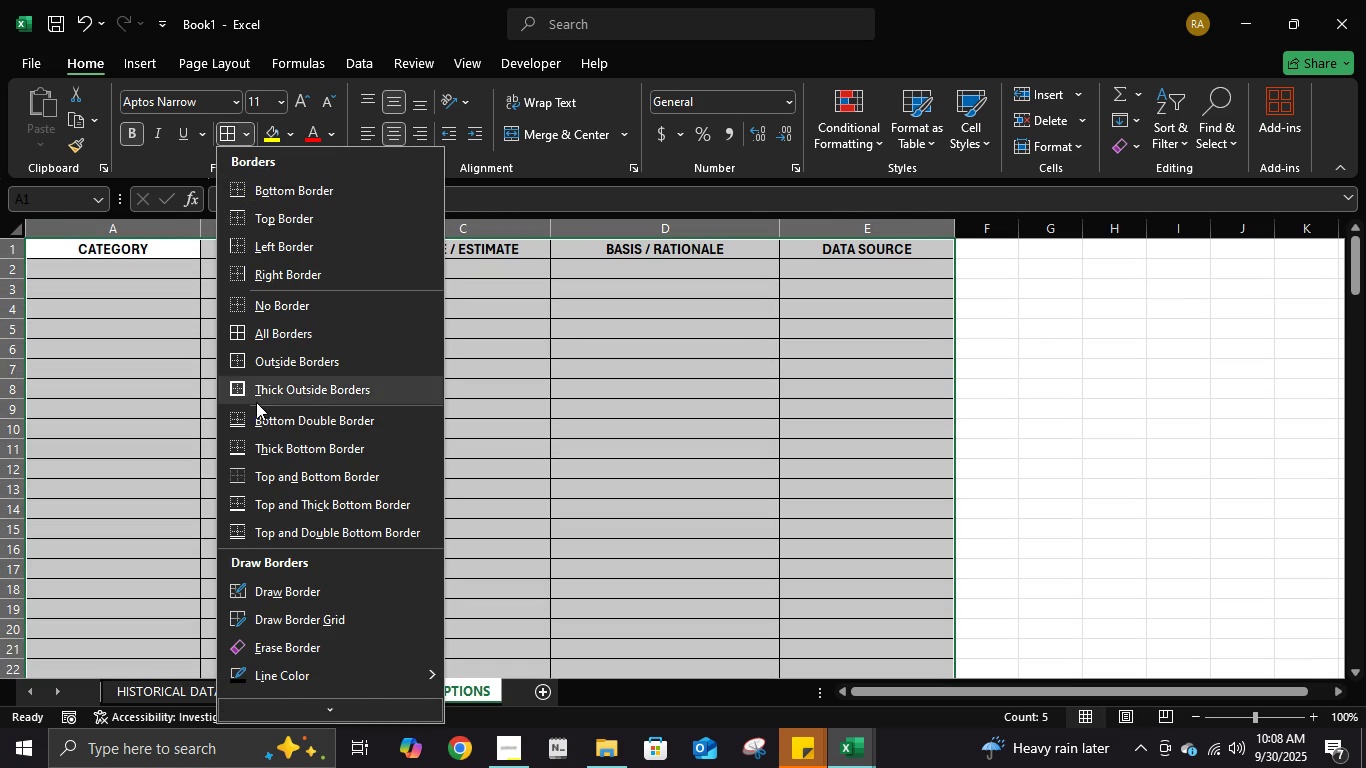 
left_click([256, 402])
 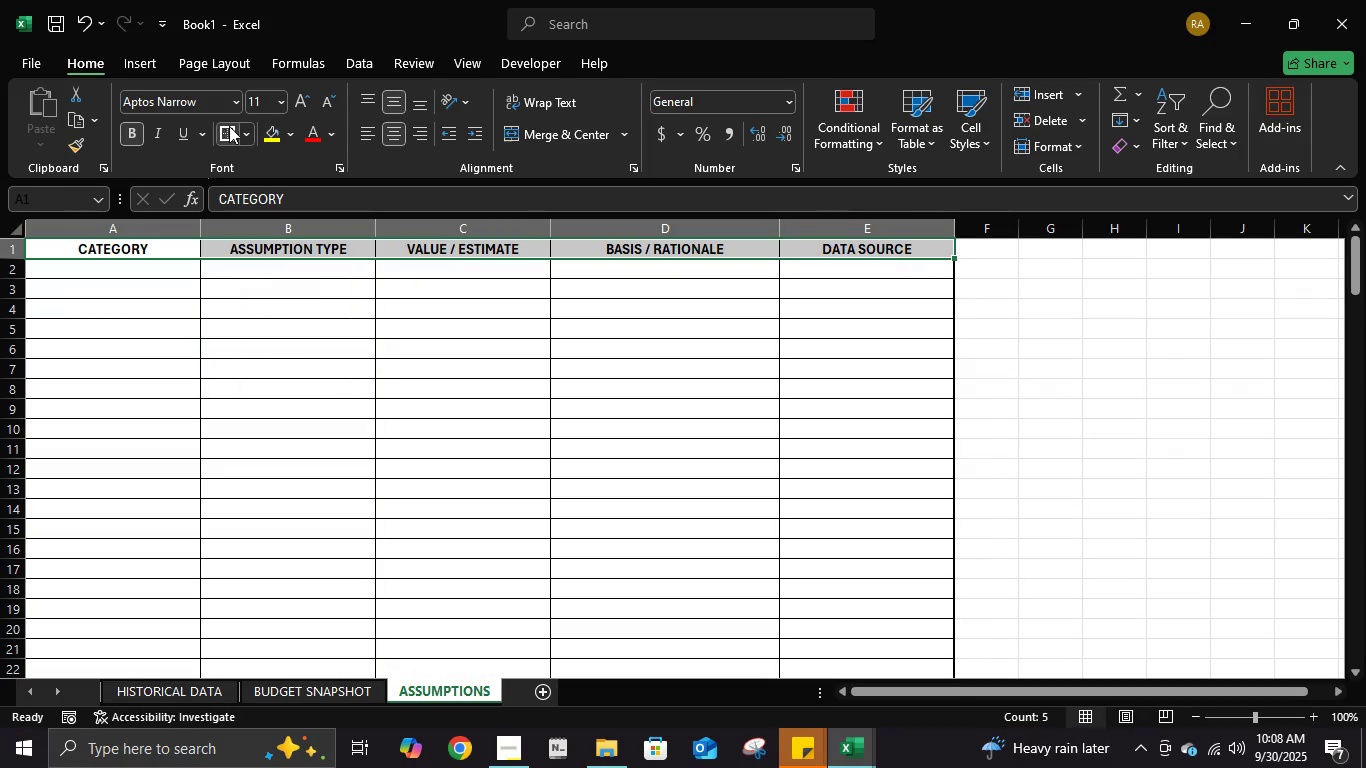 
double_click([378, 471])
 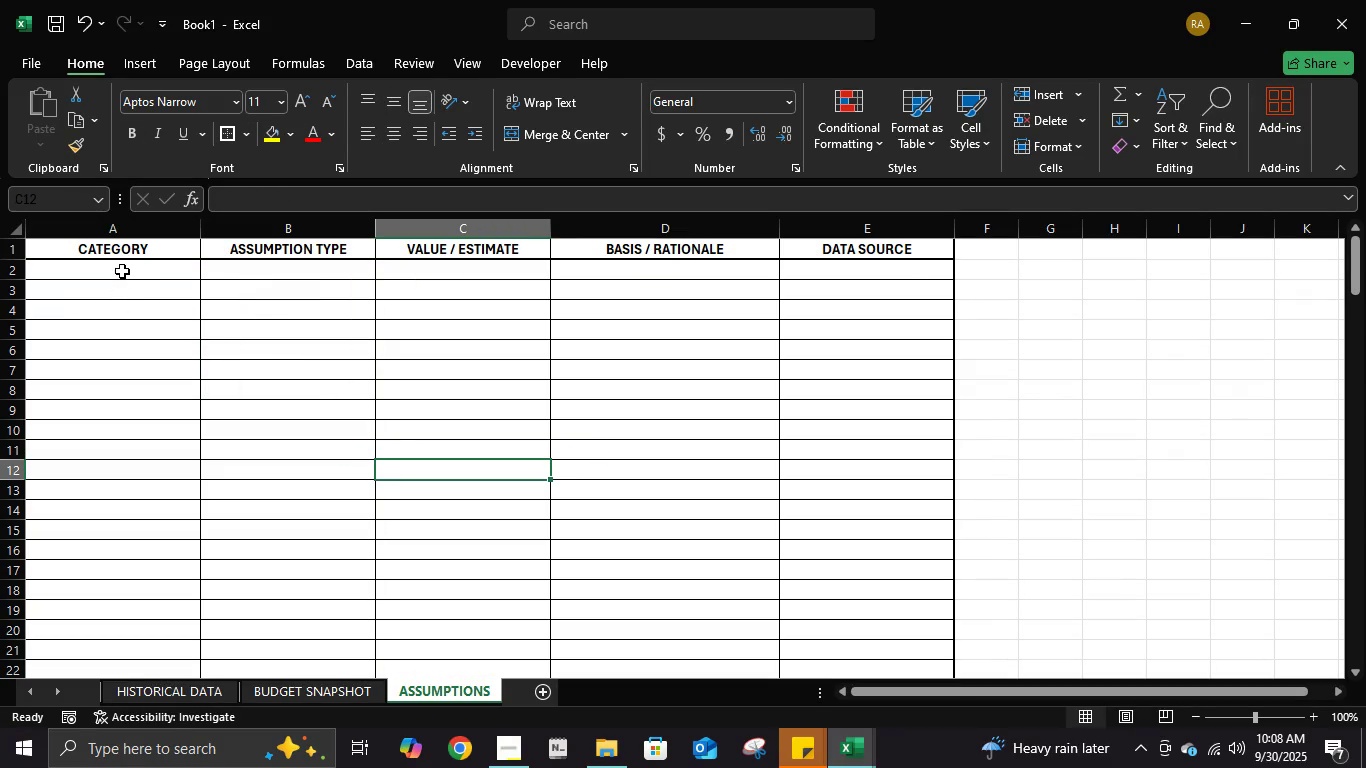 
left_click([122, 271])
 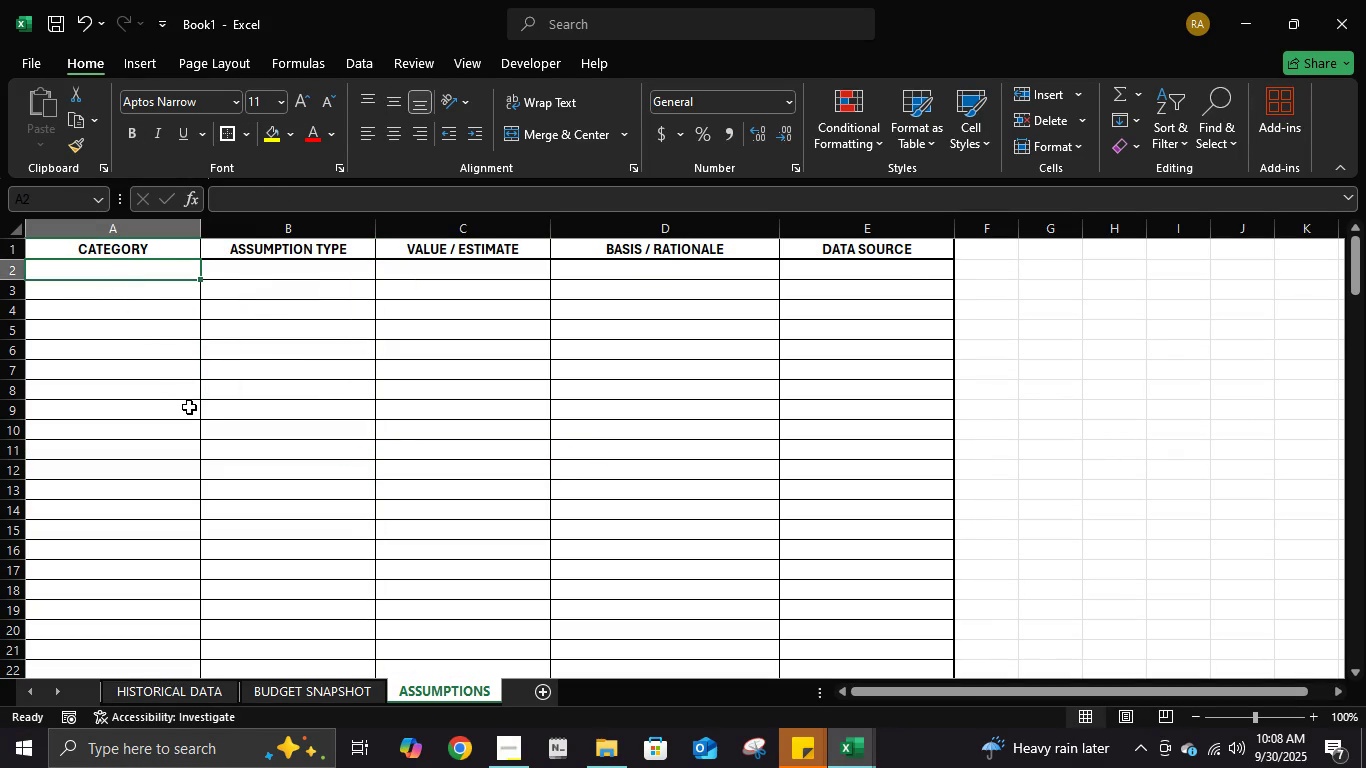 
scroll: coordinate [190, 409], scroll_direction: up, amount: 10.0
 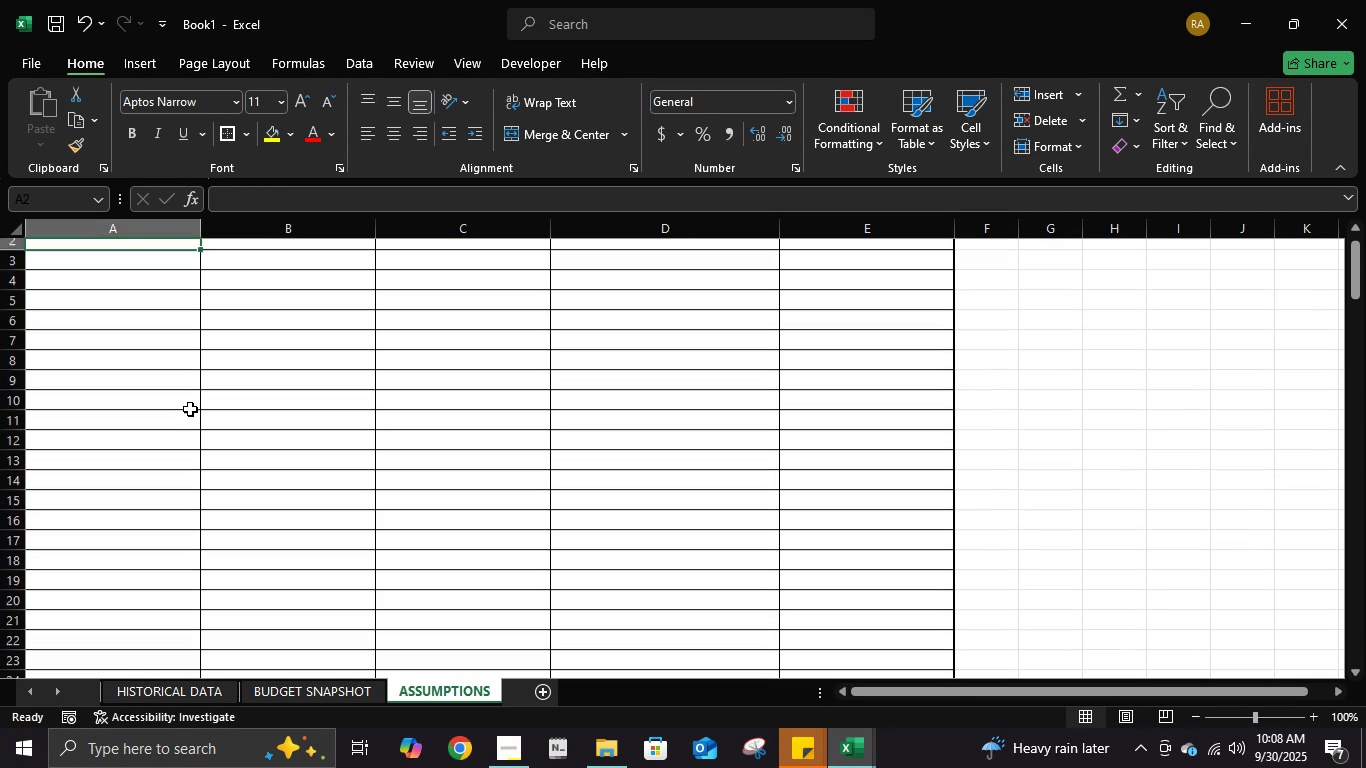 
scroll: coordinate [190, 409], scroll_direction: down, amount: 1.0
 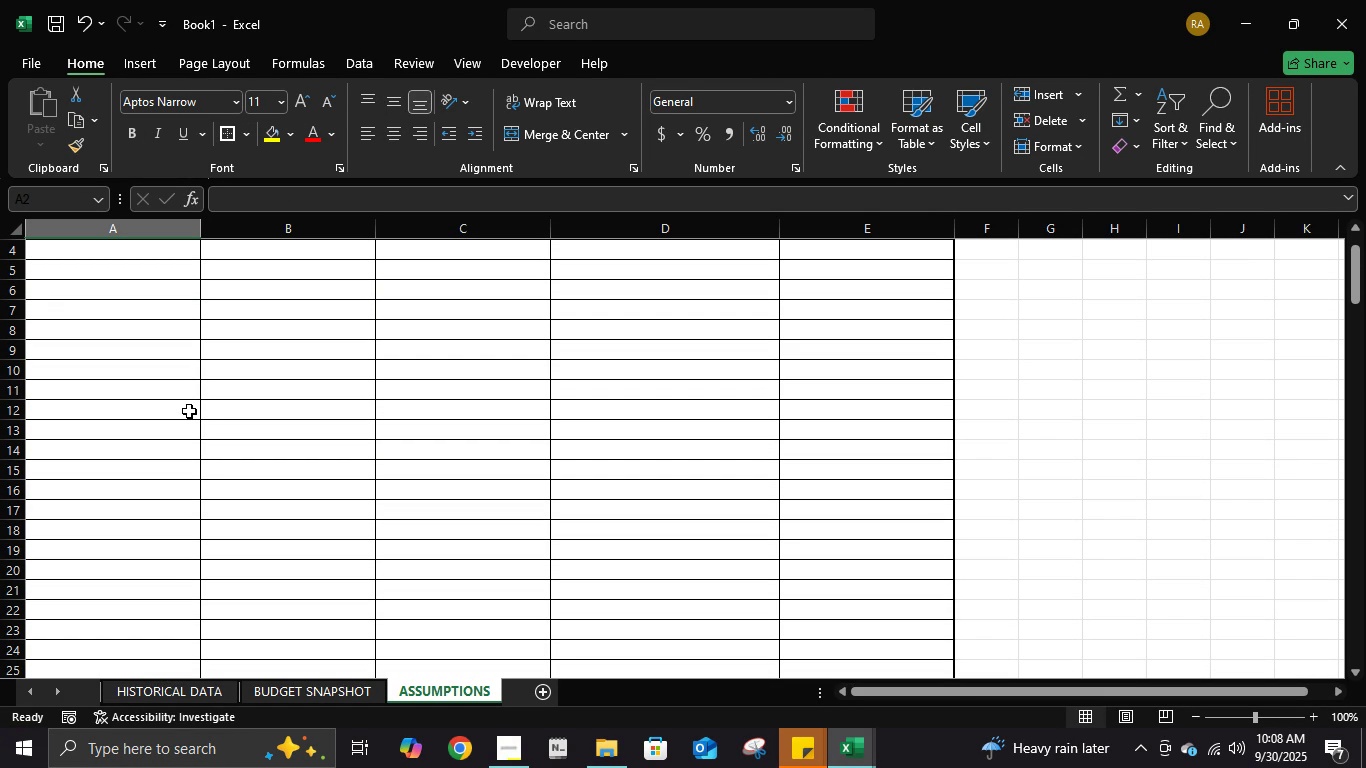 
scroll: coordinate [244, 405], scroll_direction: up, amount: 7.0
 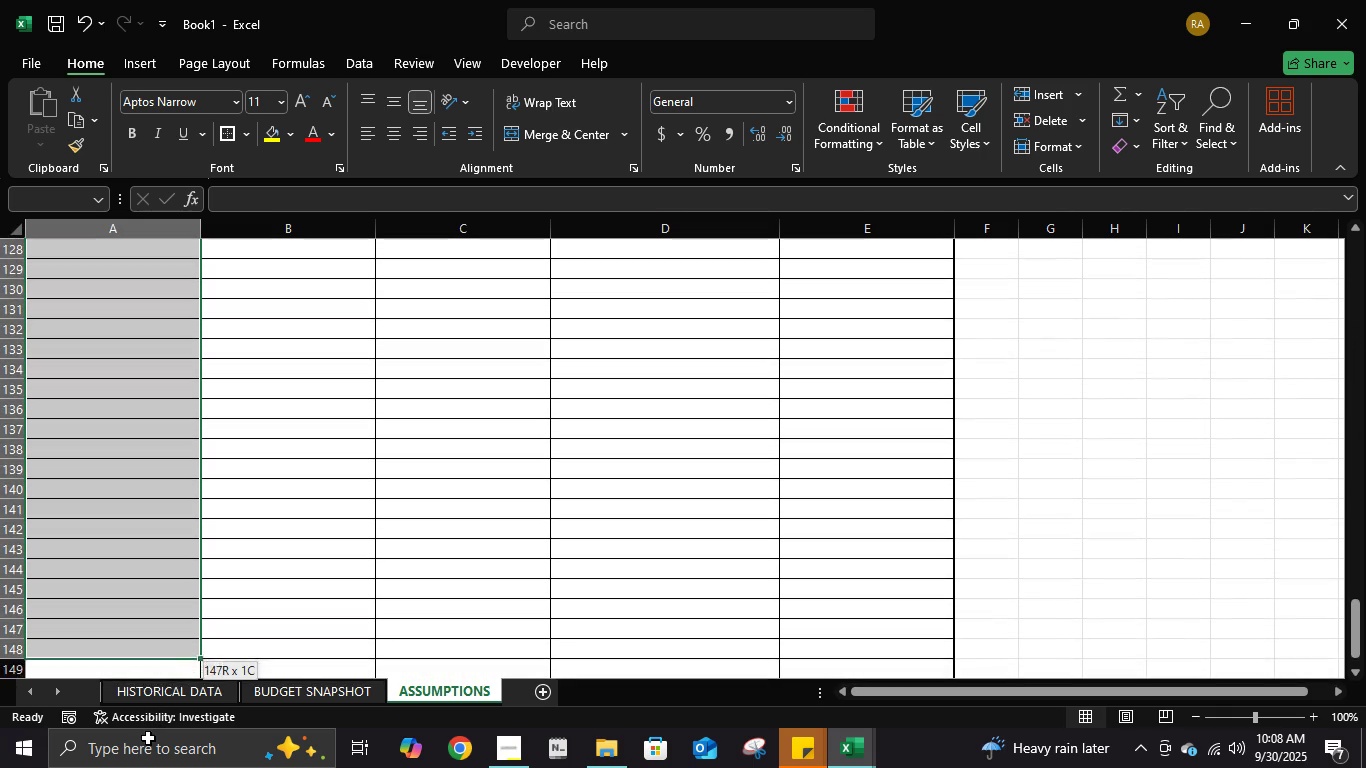 
wait(10.98)
 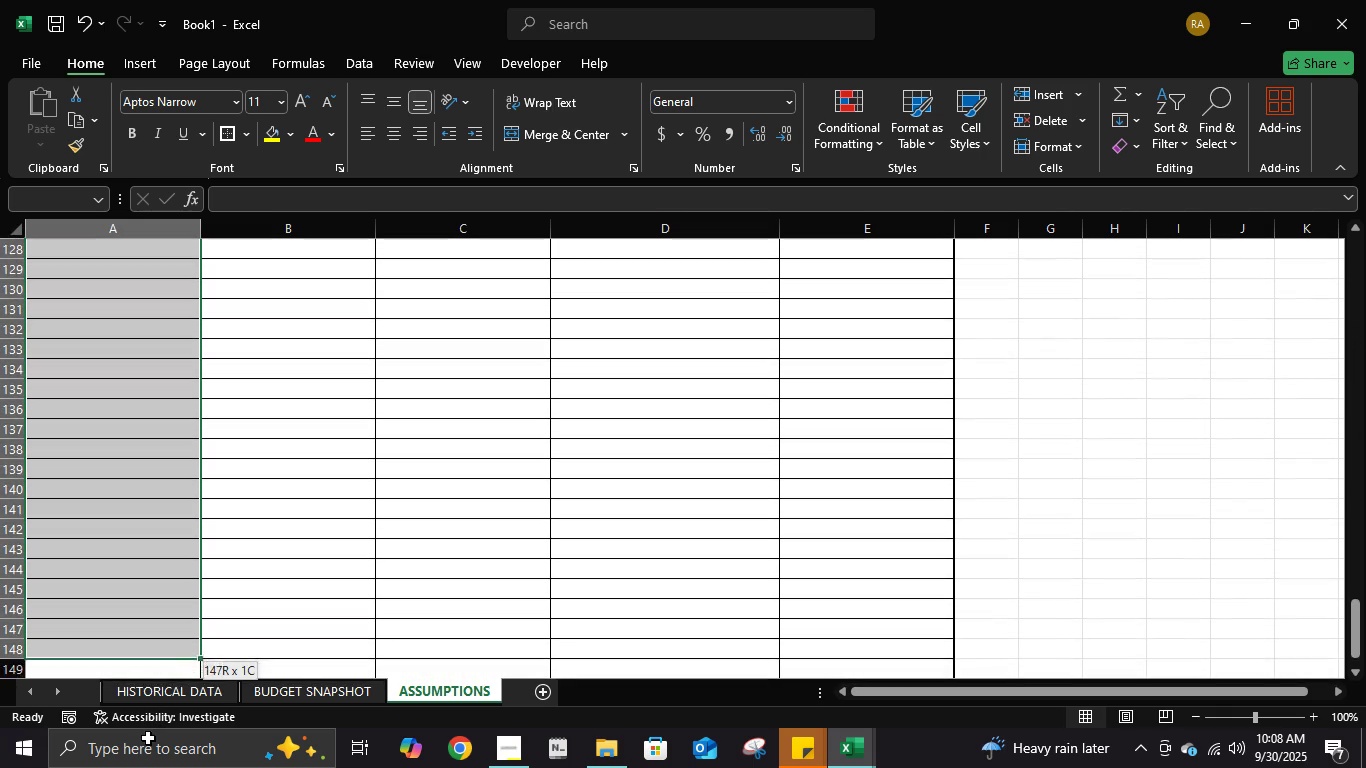 
left_click([351, 70])
 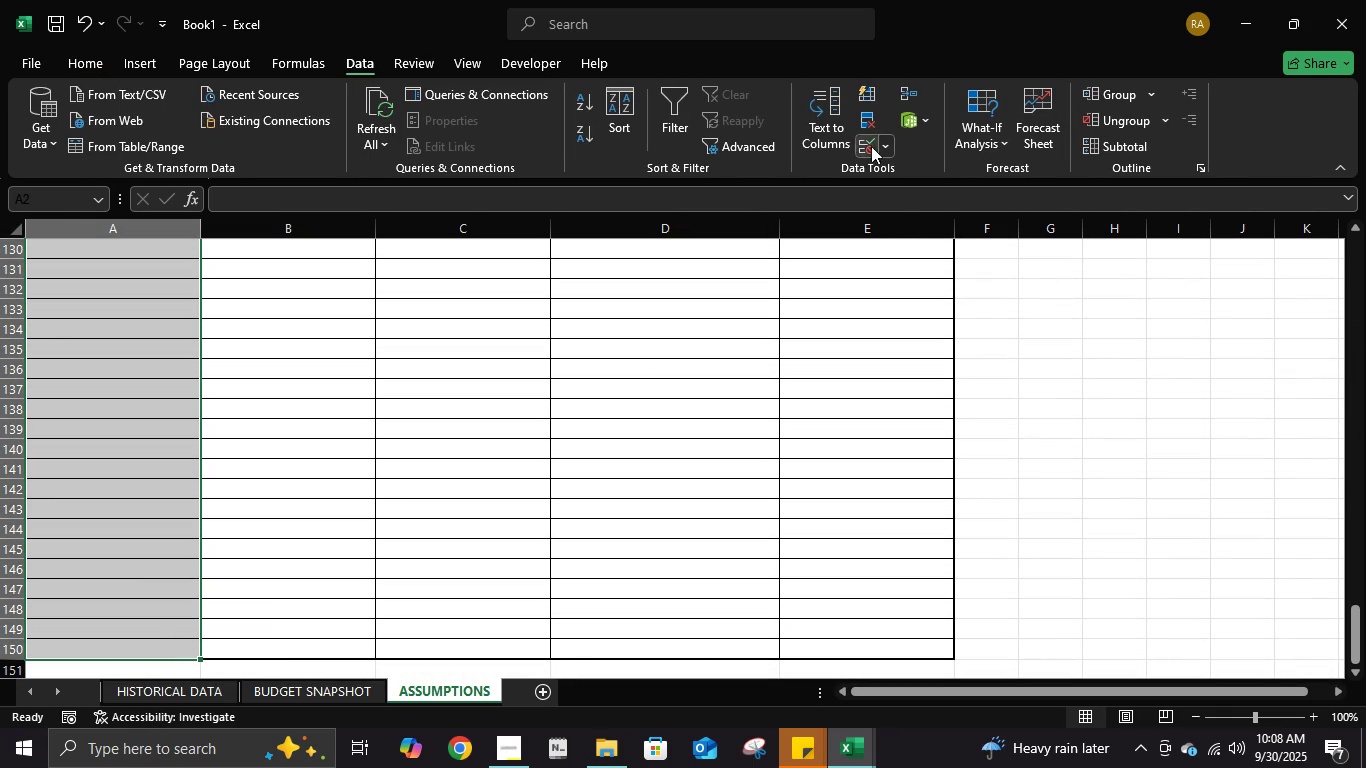 
left_click([871, 145])
 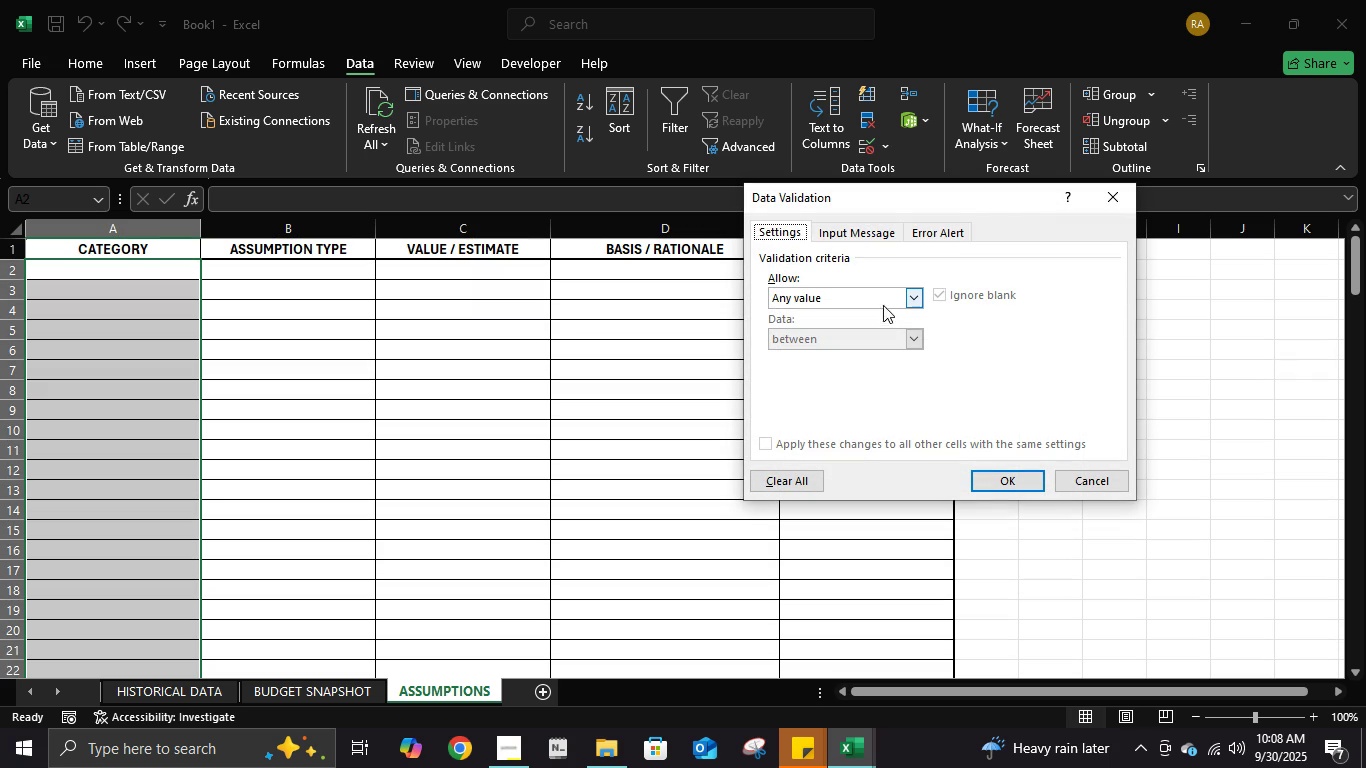 
left_click([883, 305])
 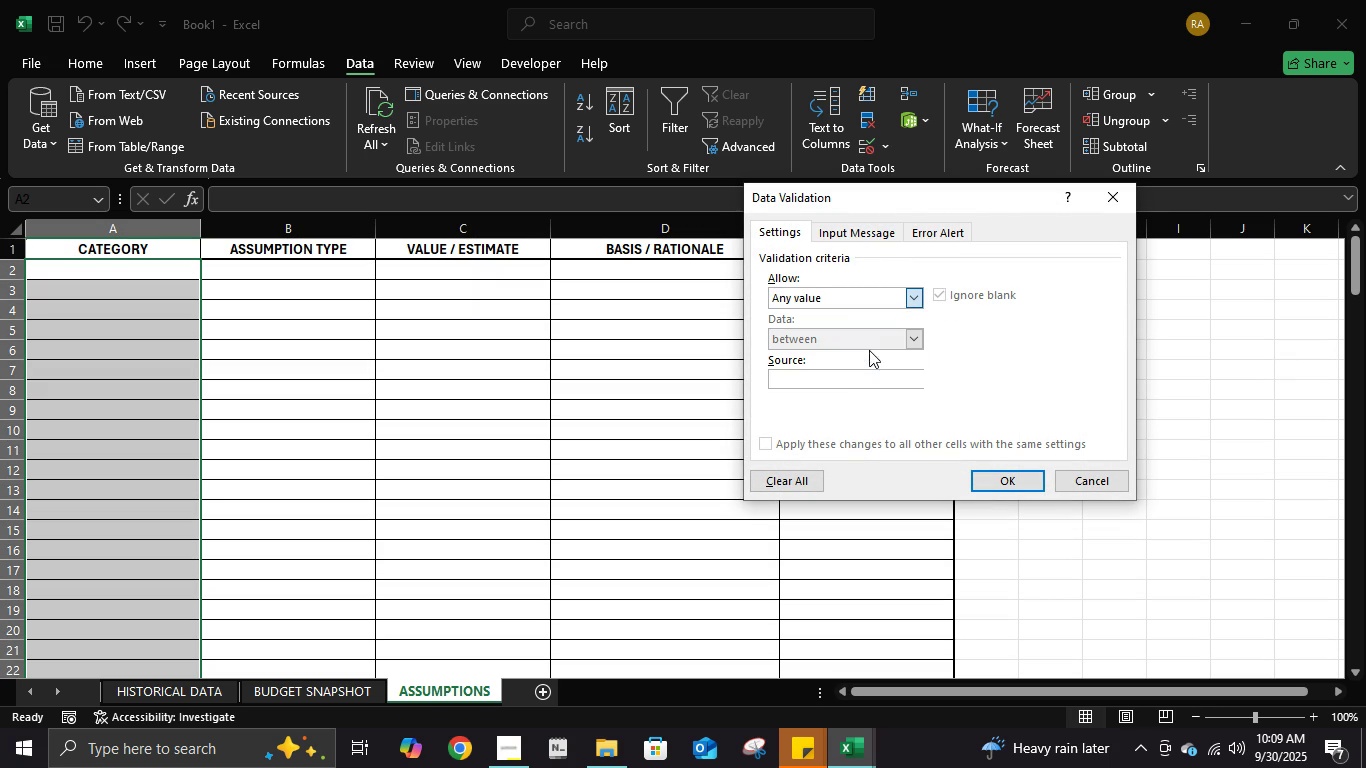 
left_click([869, 350])
 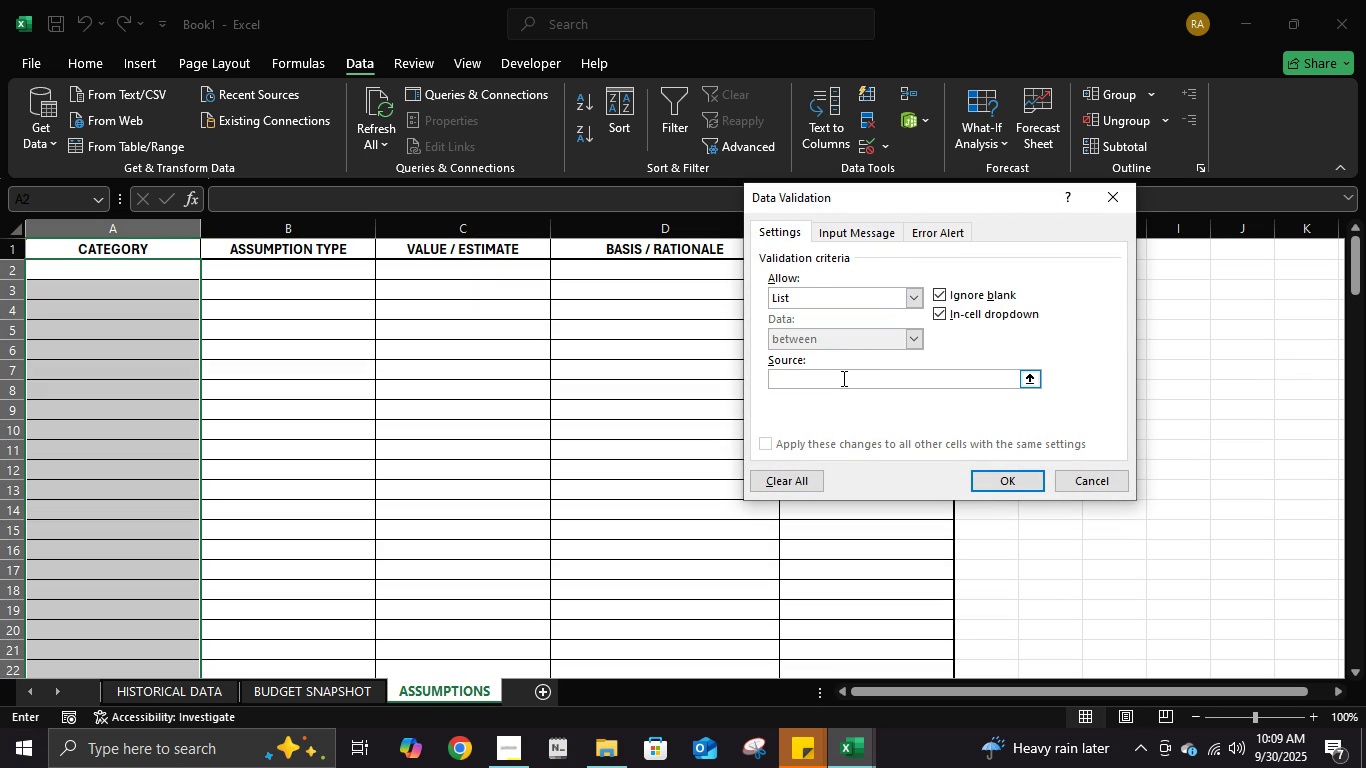 
left_click([842, 378])
 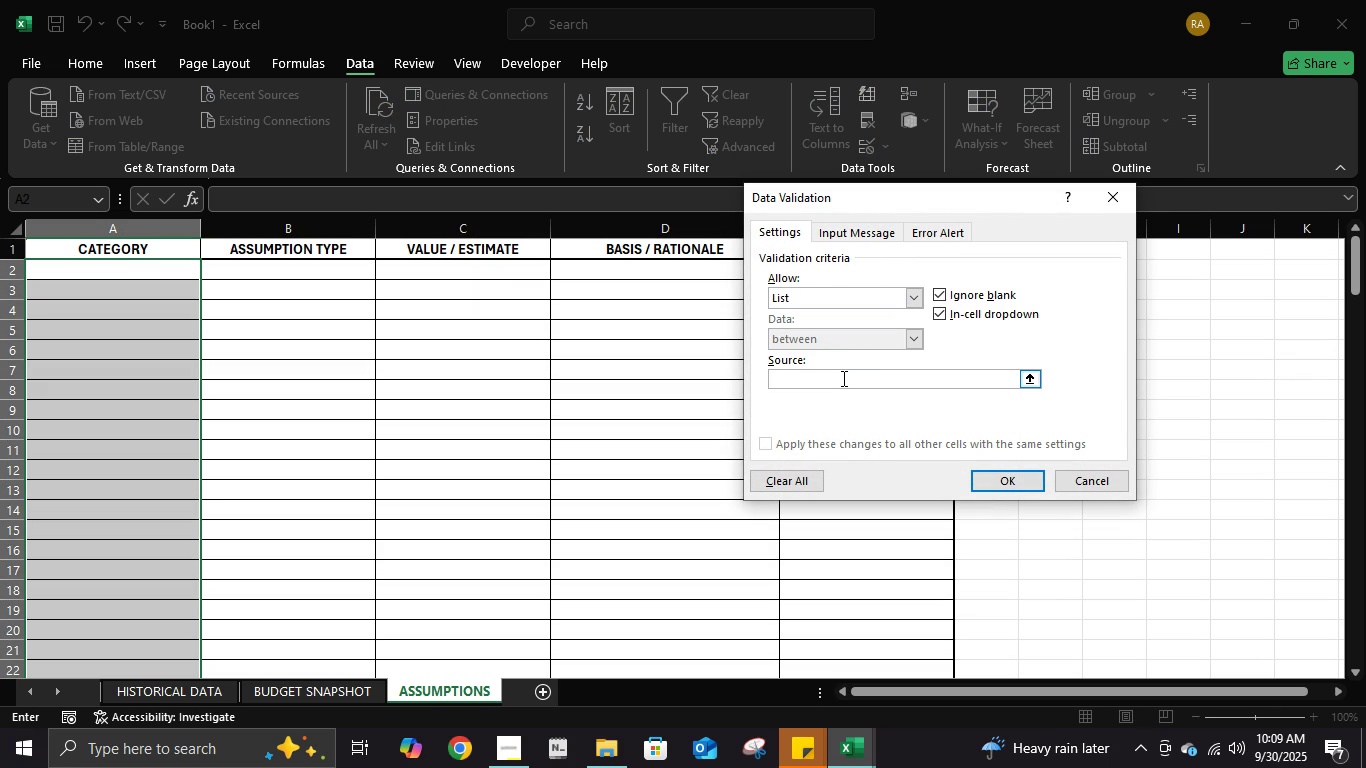 
type(Pa)
key(Backspace)
key(Backspace)
type(a)
key(Backspace)
type(patient influx assumption, )
 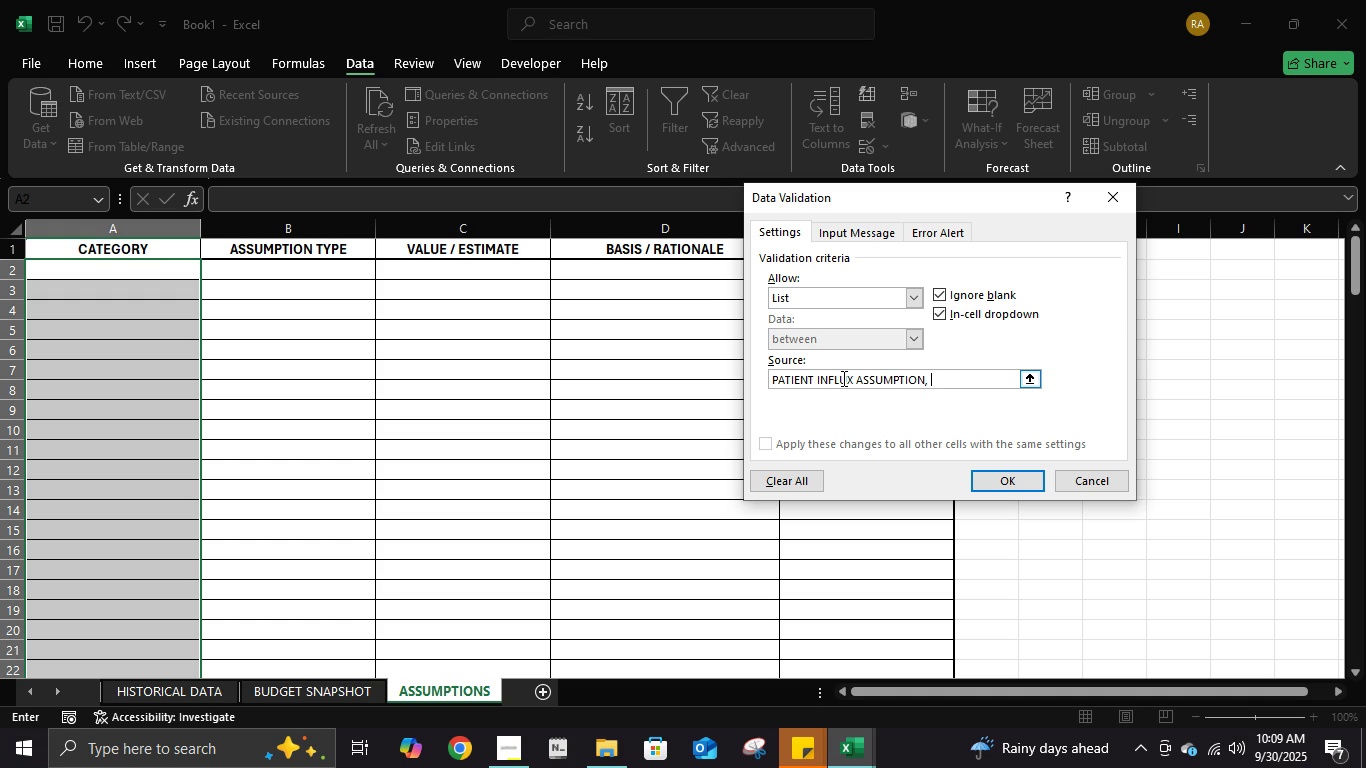 
type(expense assumt)
key(Backspace)
type(ptions, )
 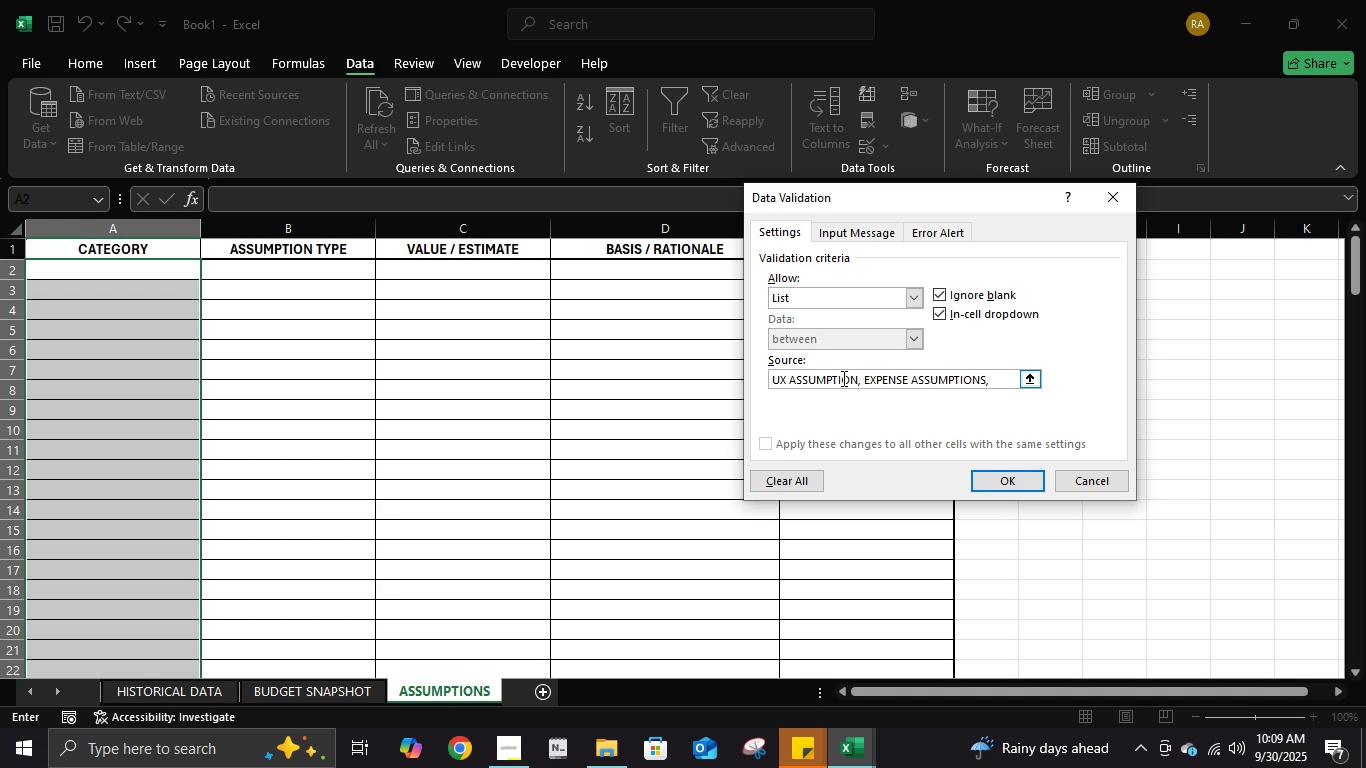 
wait(6.06)
 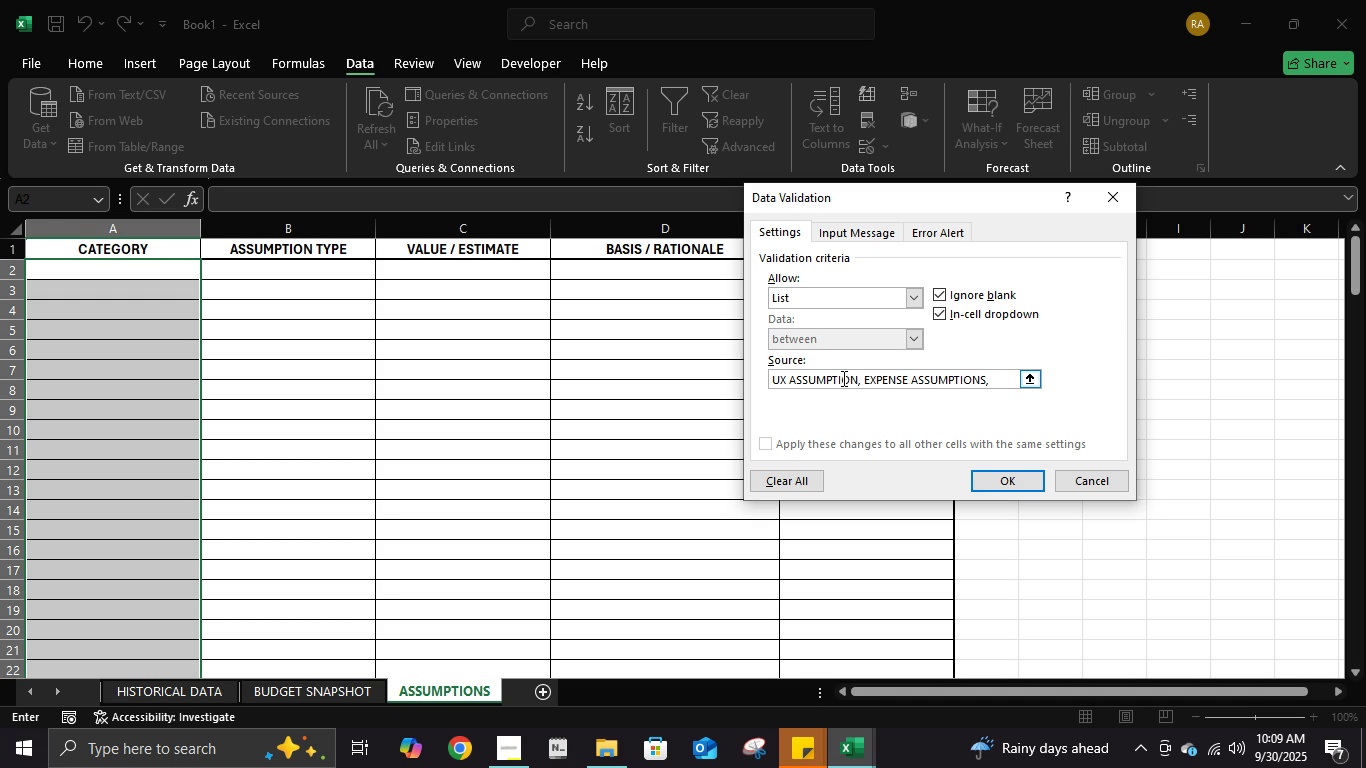 
type(compliance notes, methodology,)
 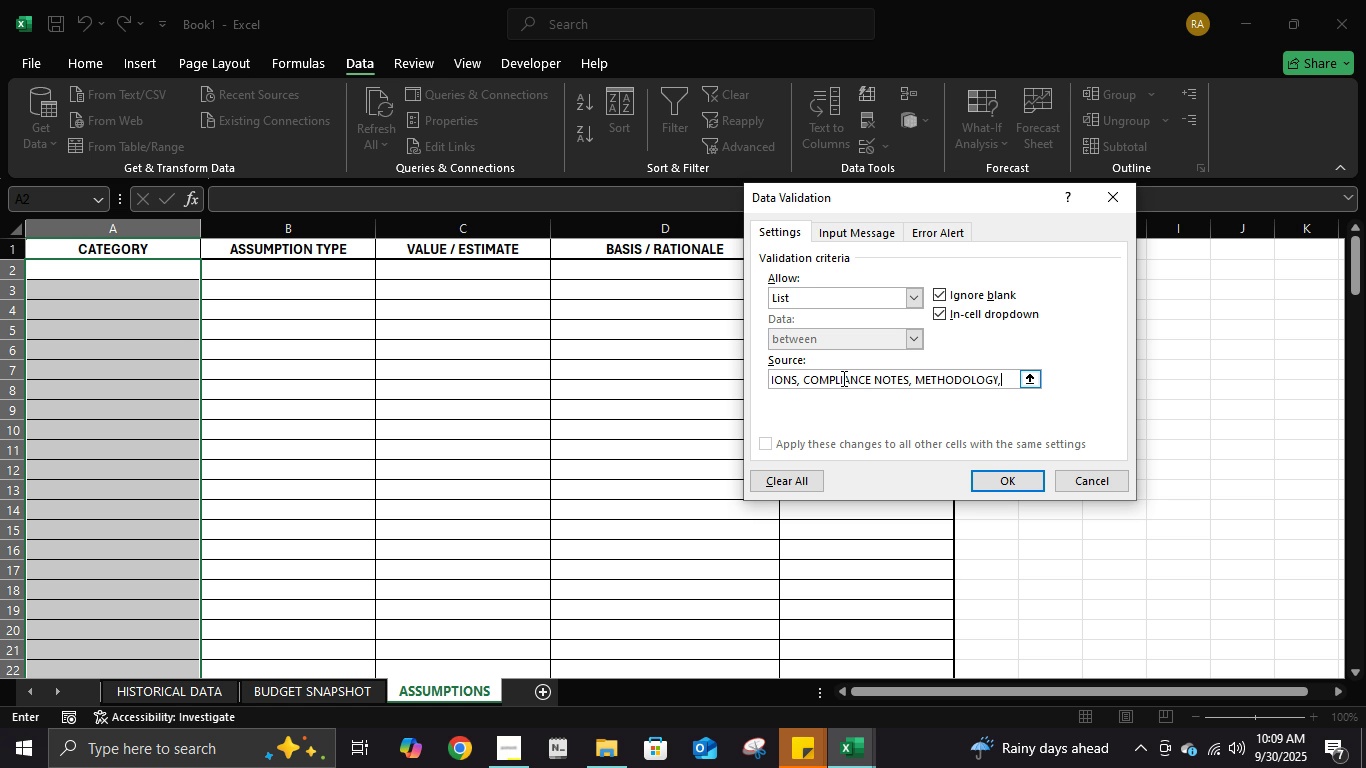 
wait(15.67)
 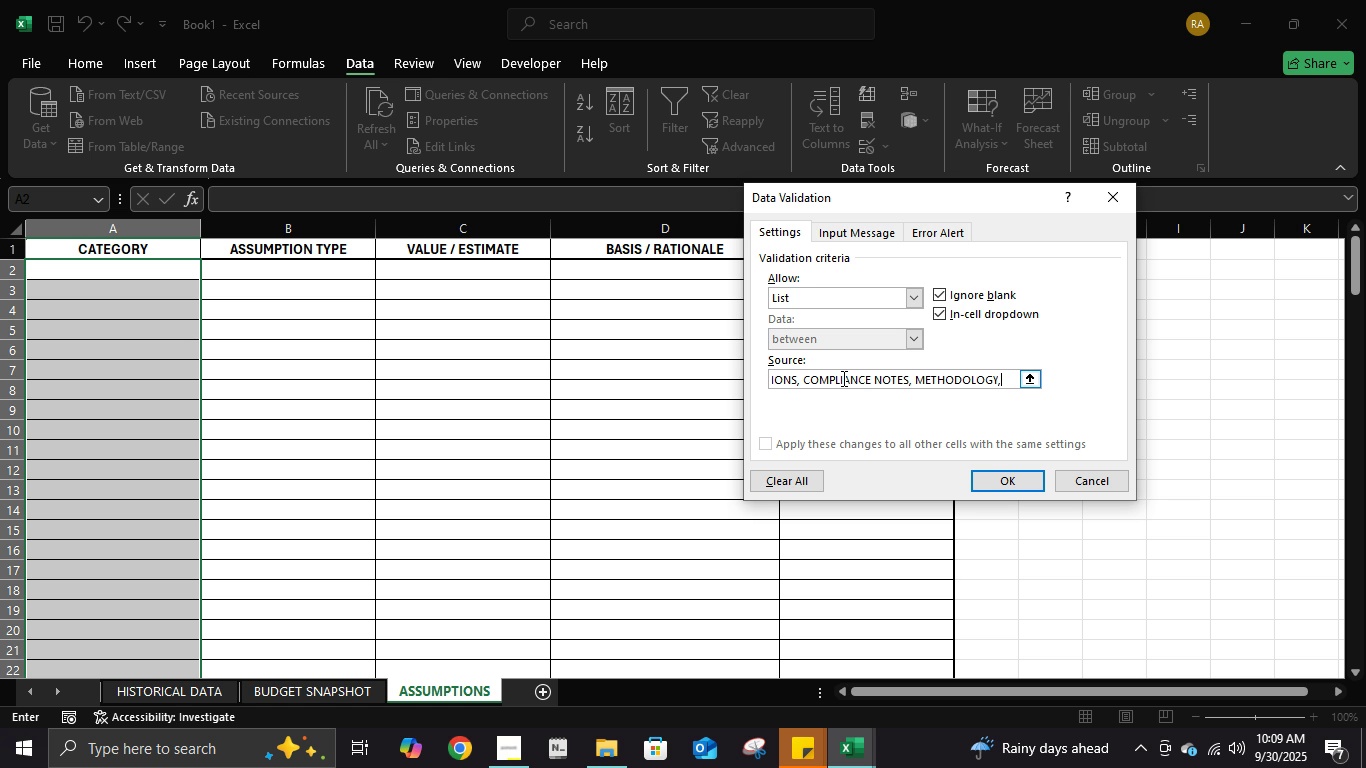 
key(Backspace)
 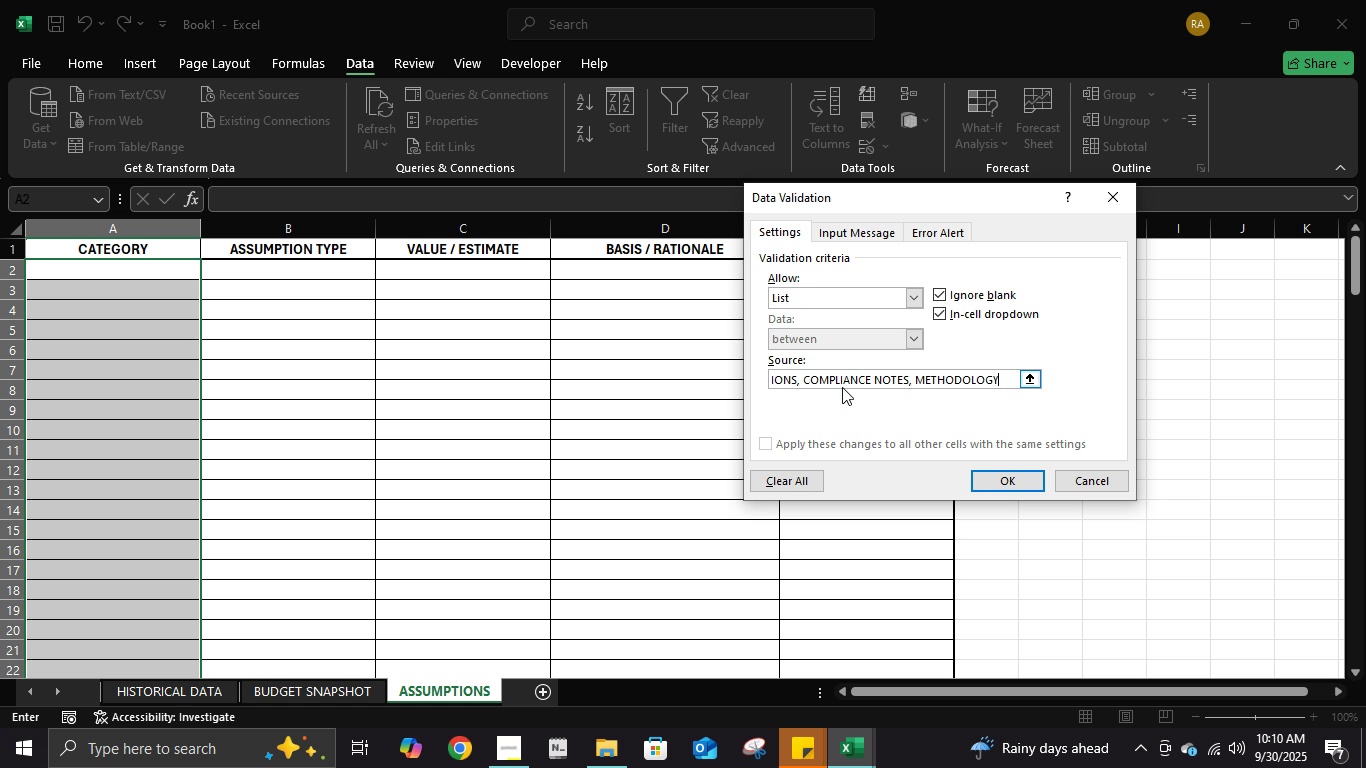 
wait(12.3)
 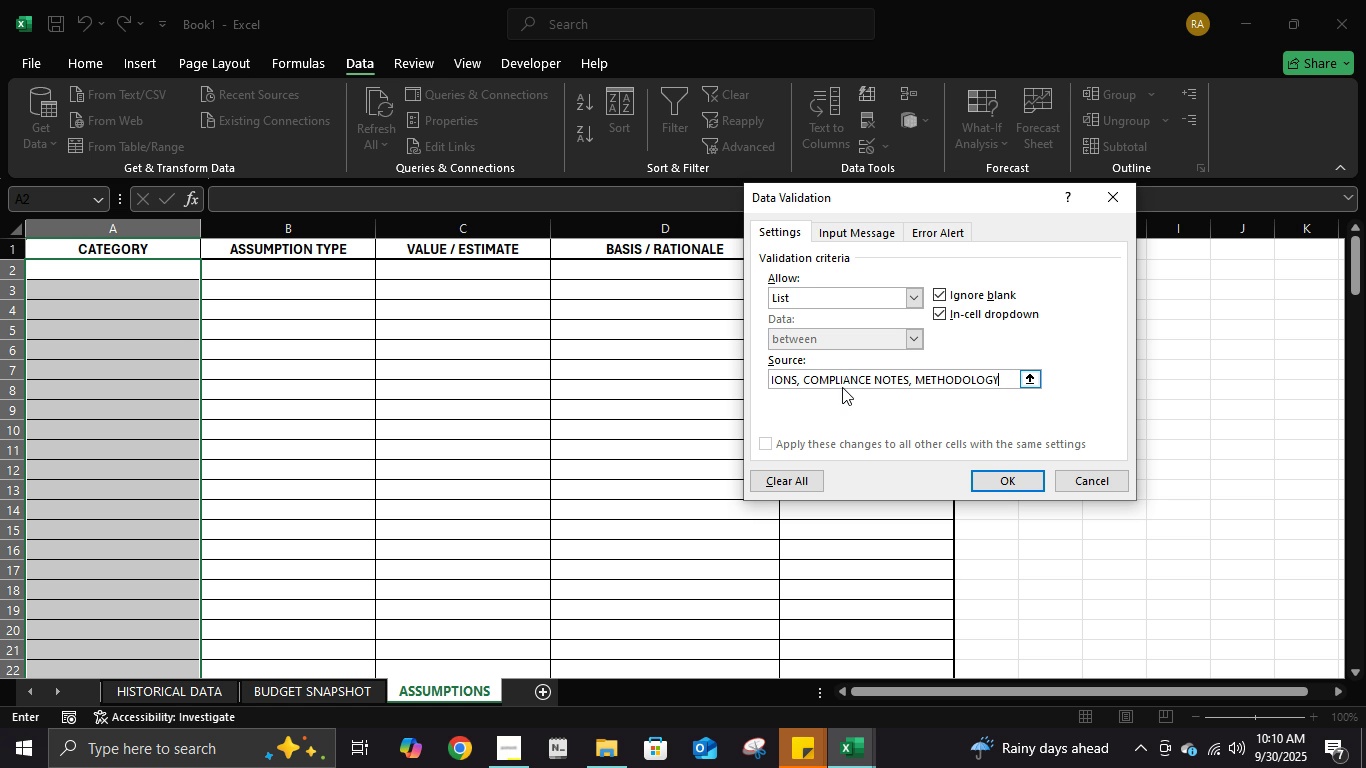 
left_click([1022, 475])
 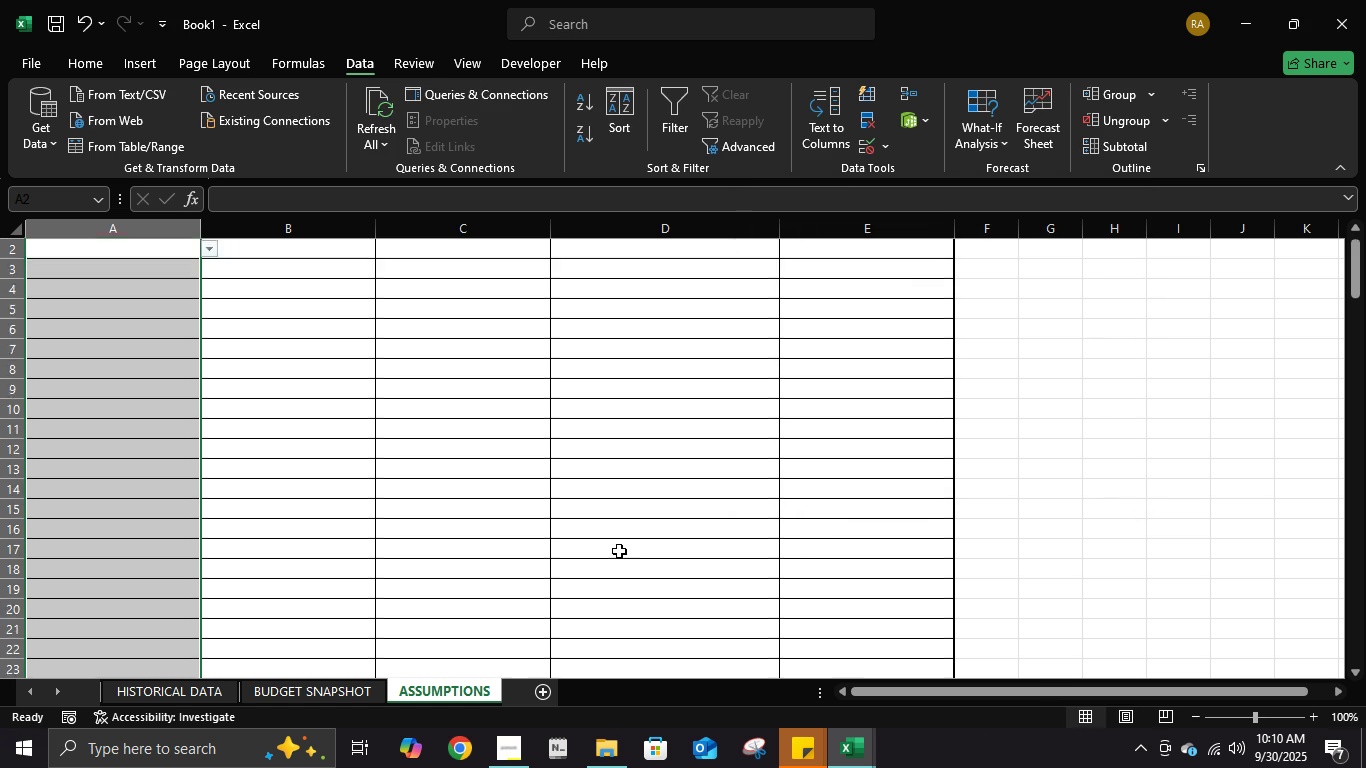 
scroll: coordinate [619, 551], scroll_direction: up, amount: 8.0
 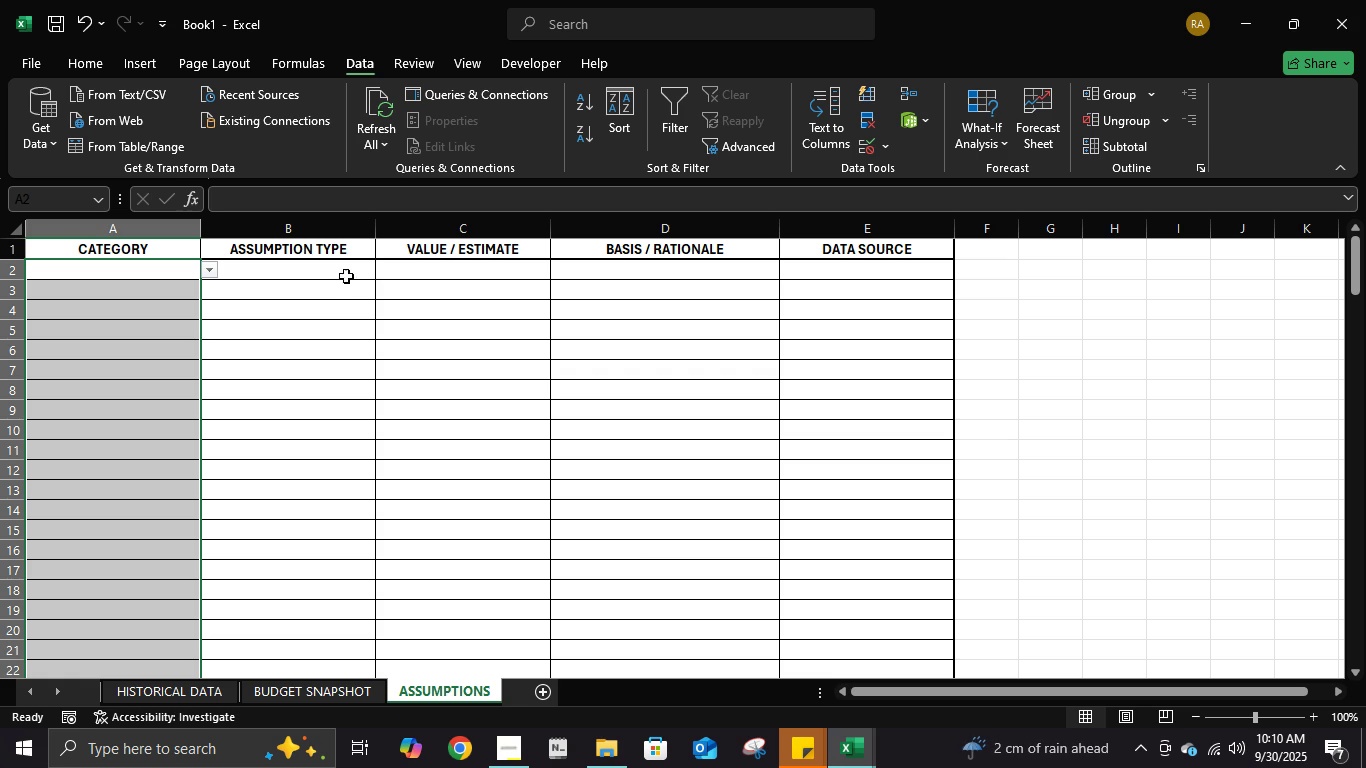 
left_click([345, 275])
 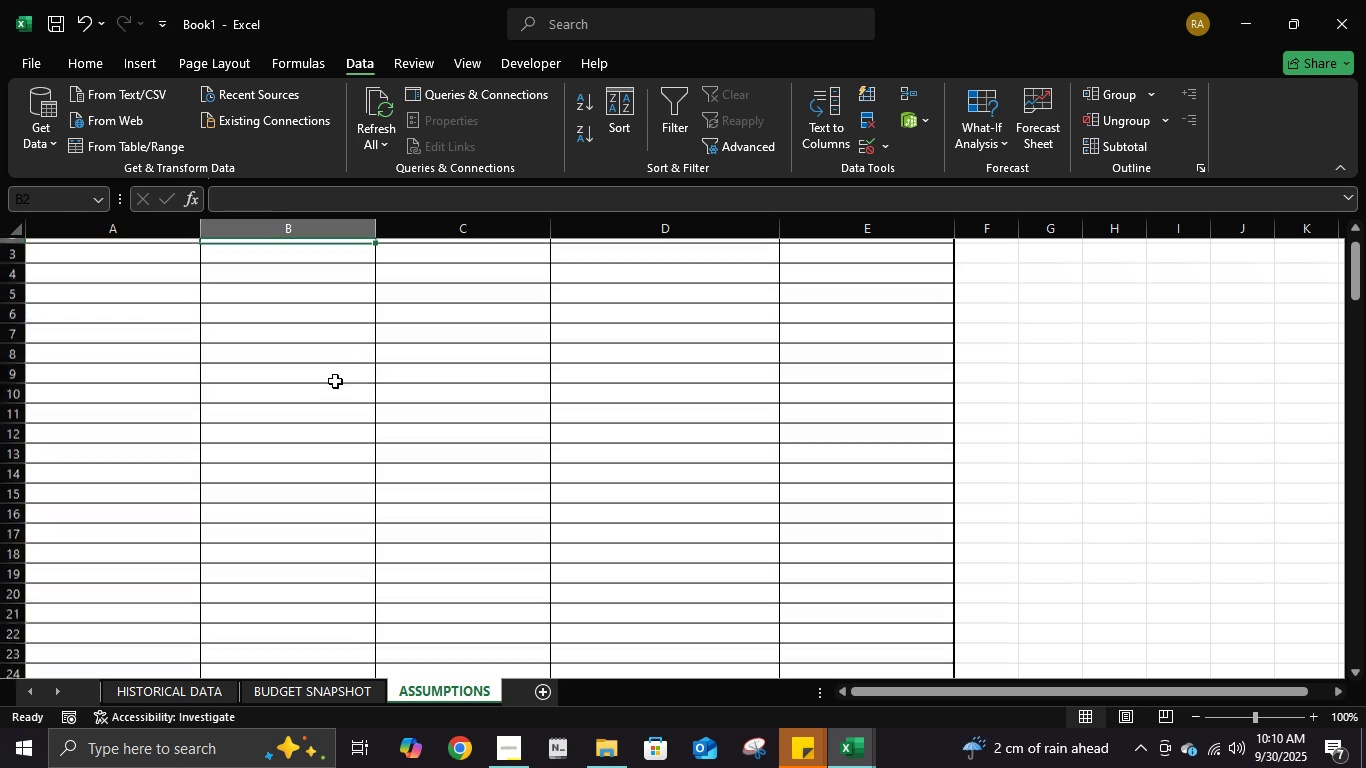 
scroll: coordinate [344, 375], scroll_direction: up, amount: 4.0
 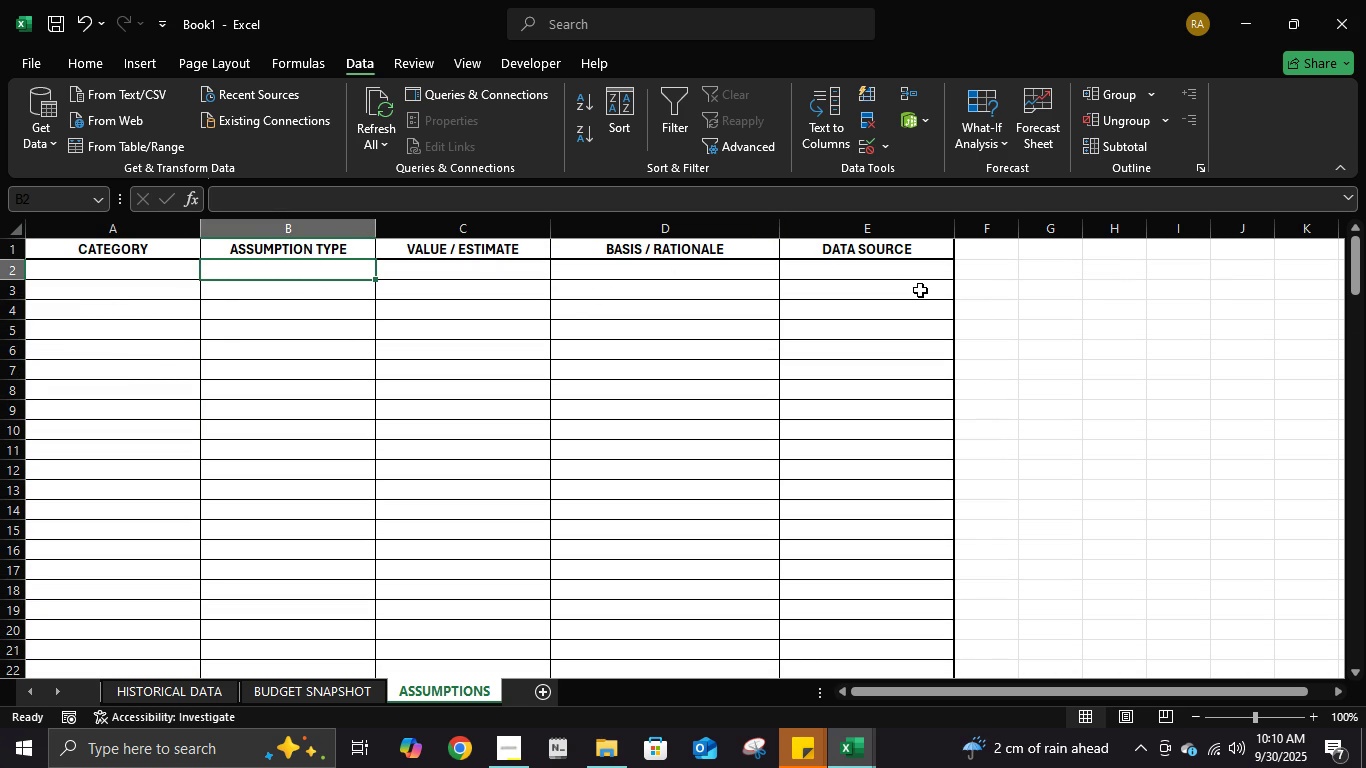 
wait(5.43)
 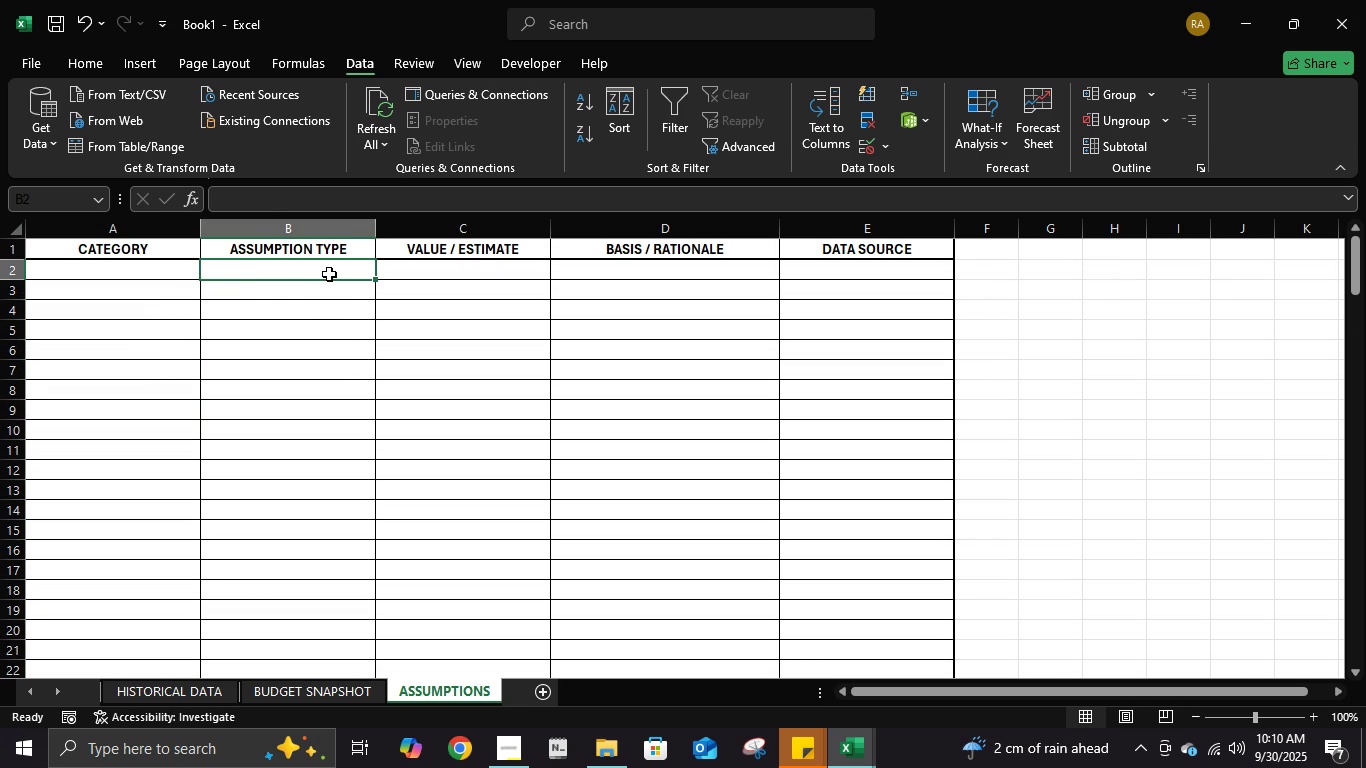 
left_click([892, 149])
 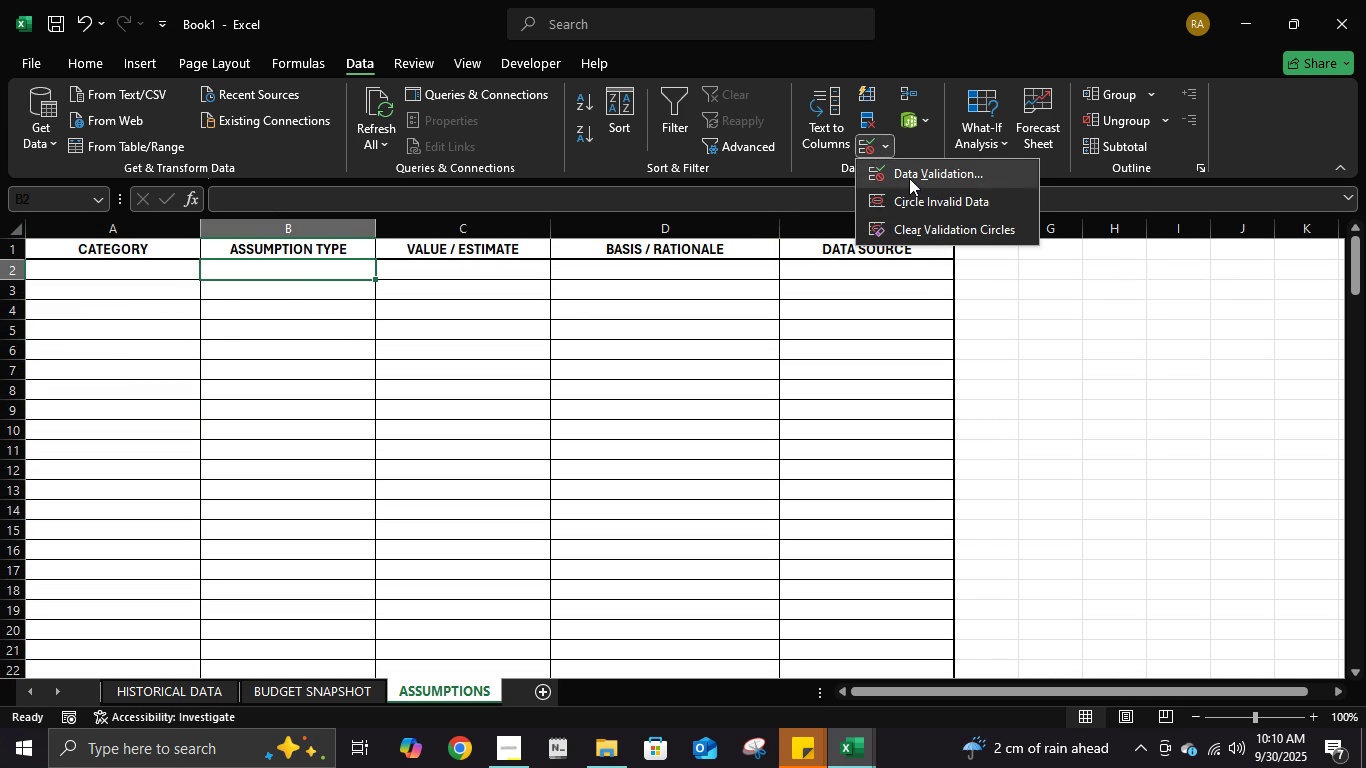 
left_click([909, 178])
 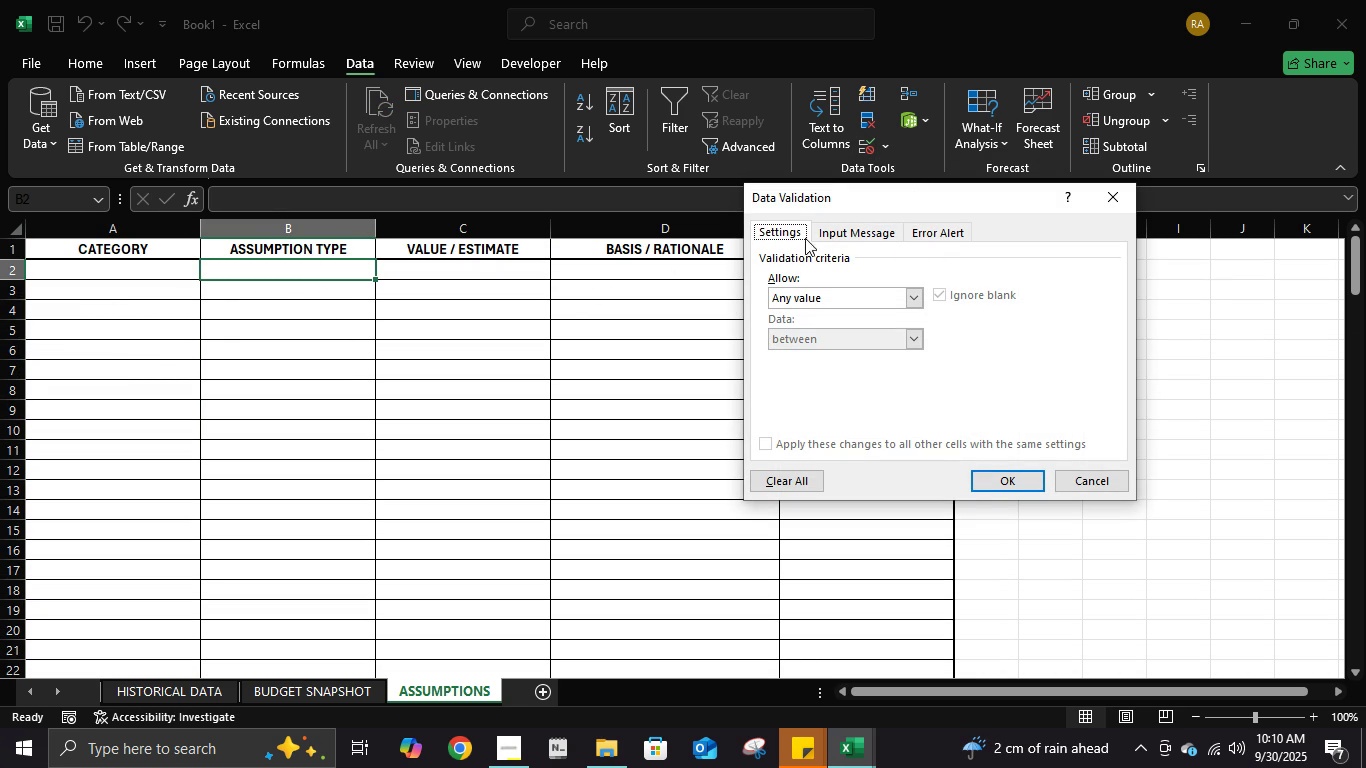 
left_click([793, 237])
 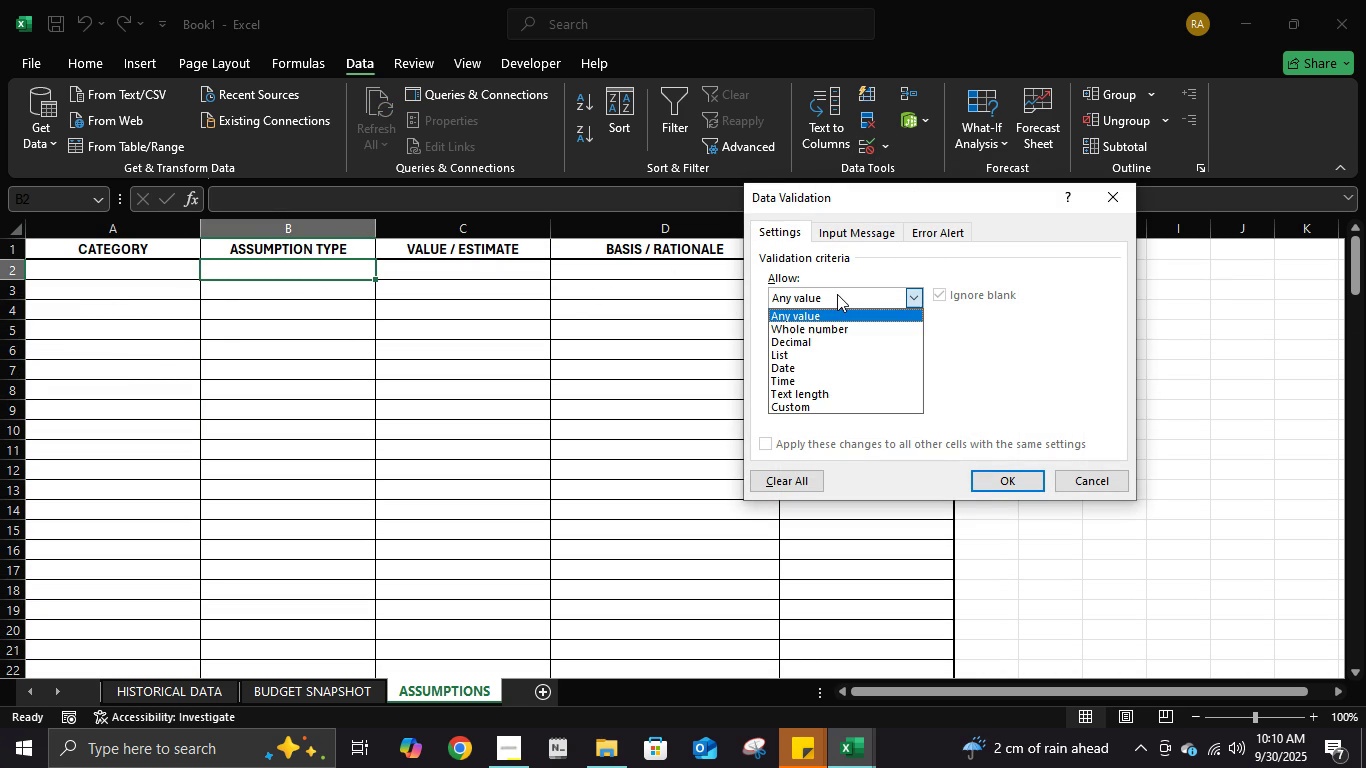 
left_click([837, 294])
 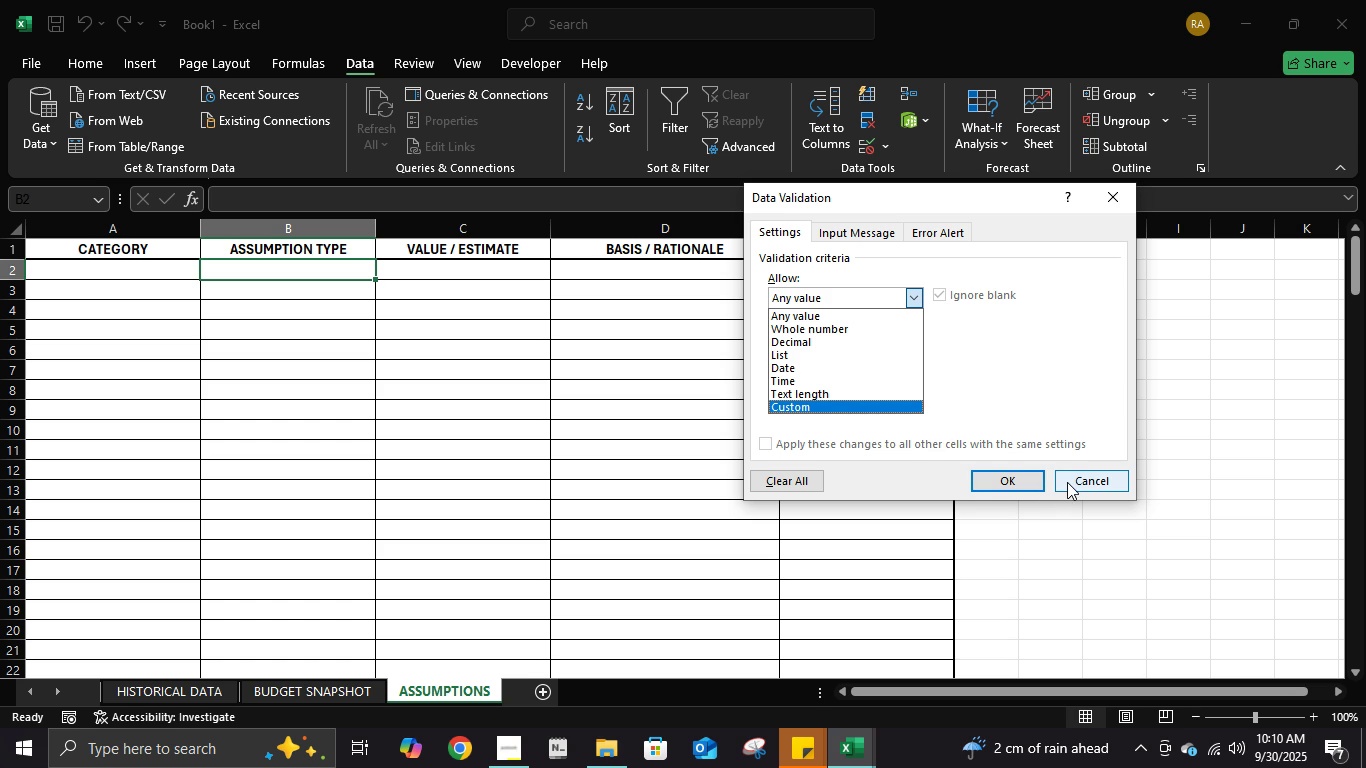 
left_click([920, 240])
 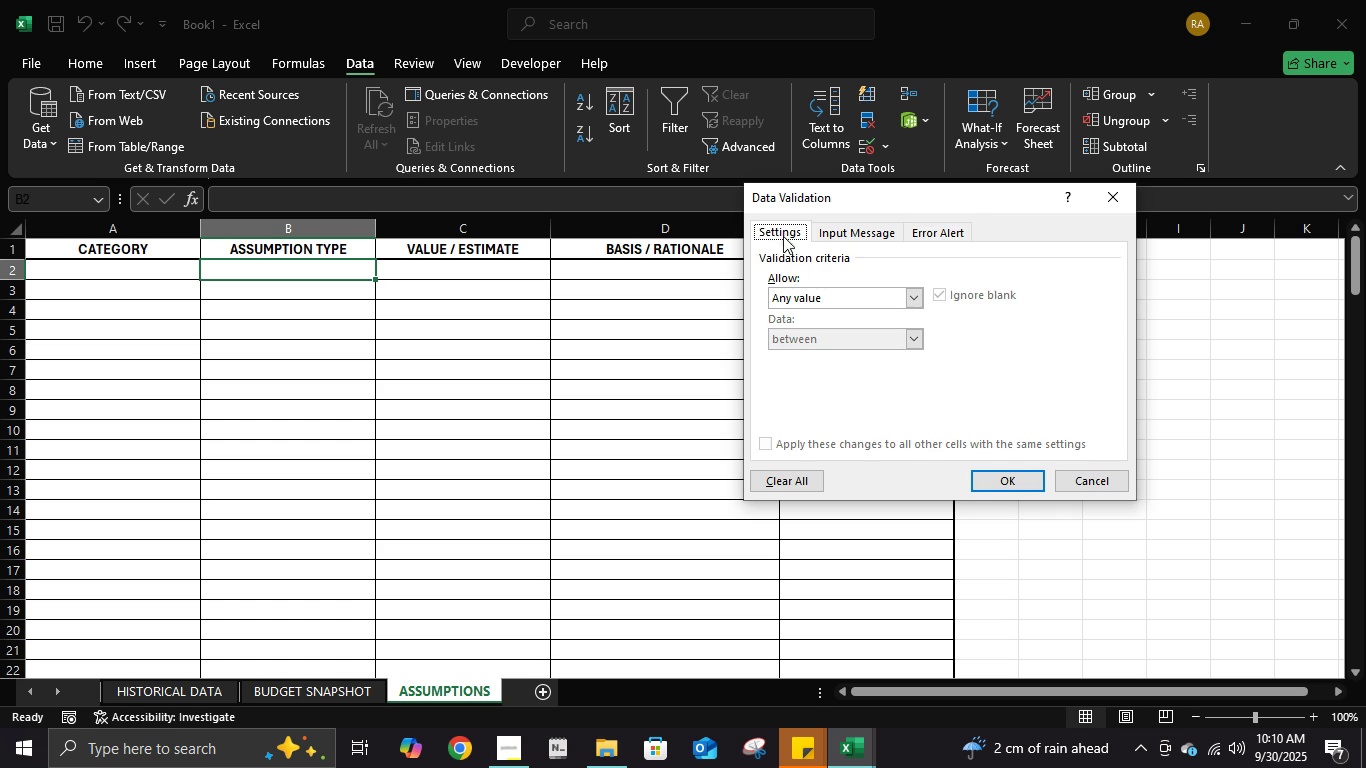 
left_click([783, 236])
 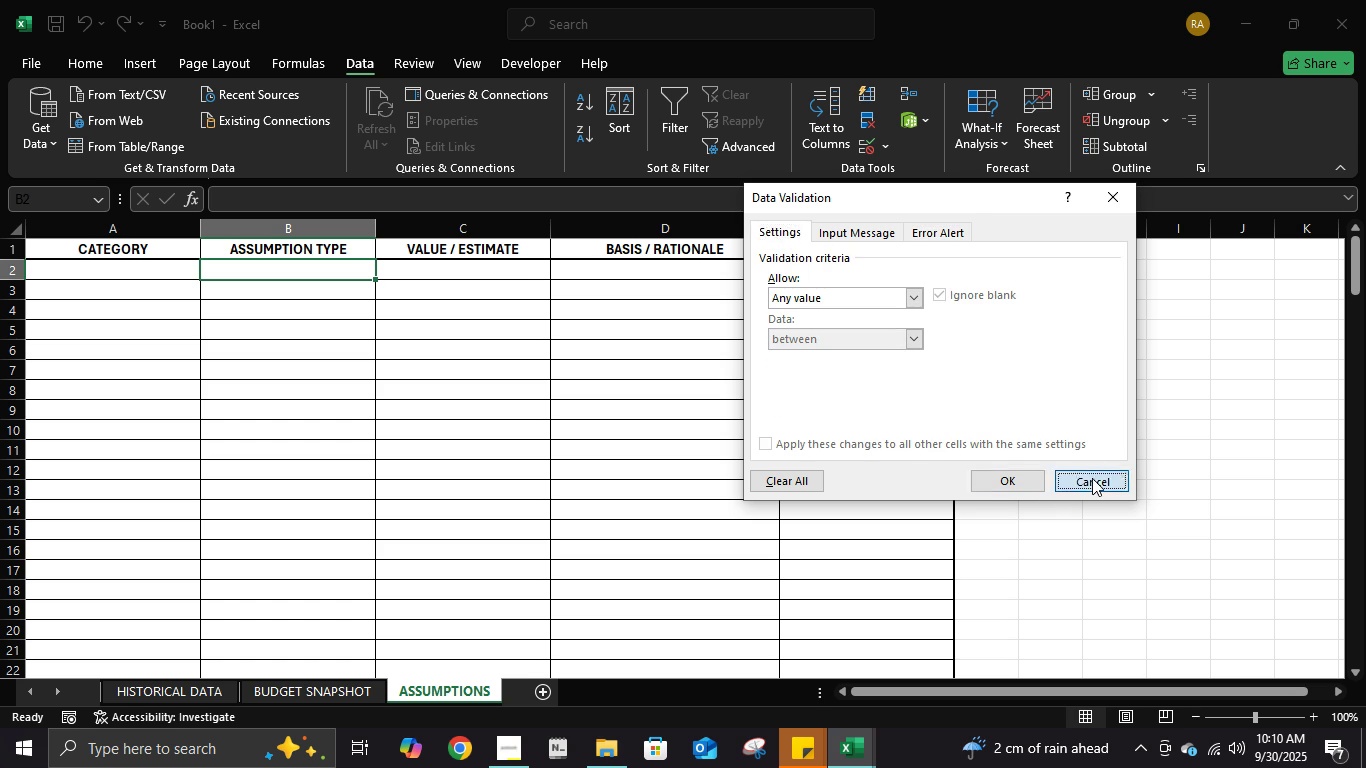 
left_click([1092, 478])
 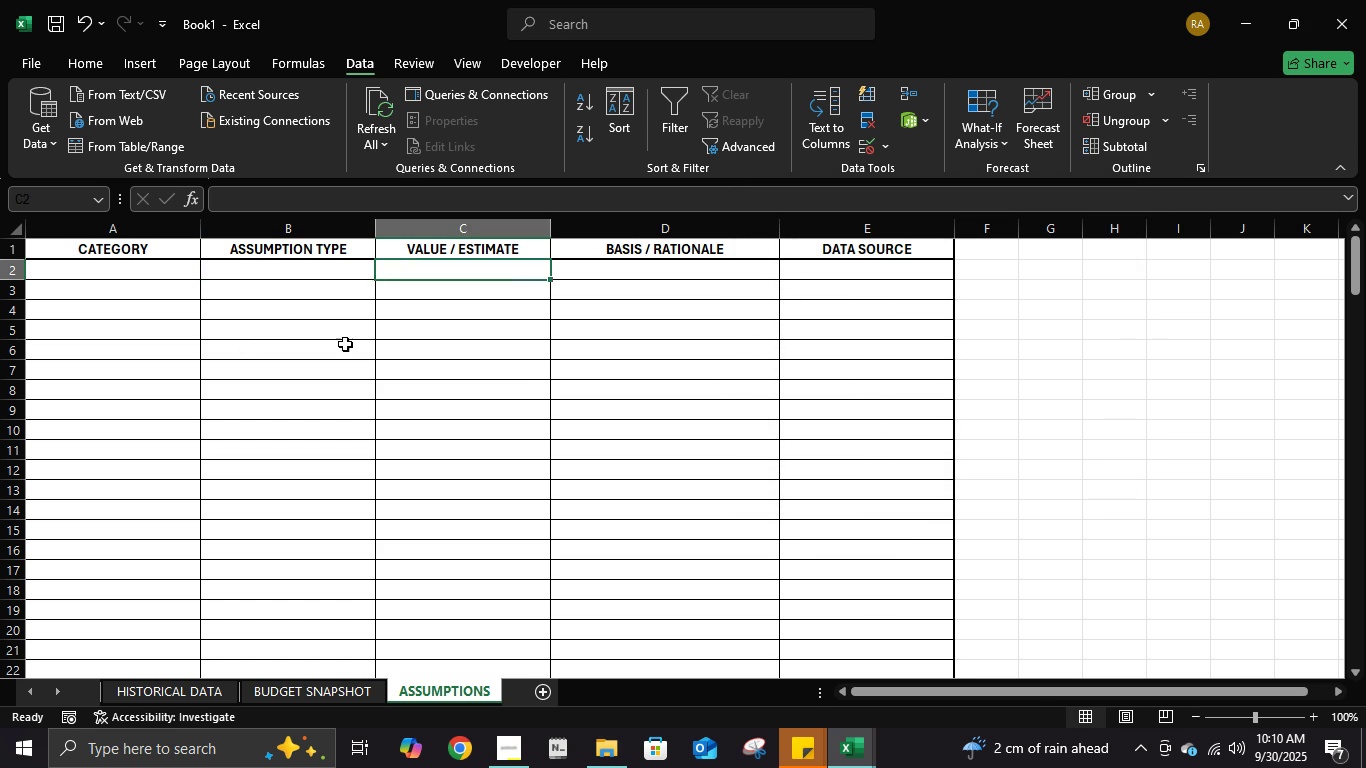 
scroll: coordinate [437, 368], scroll_direction: up, amount: 5.0
 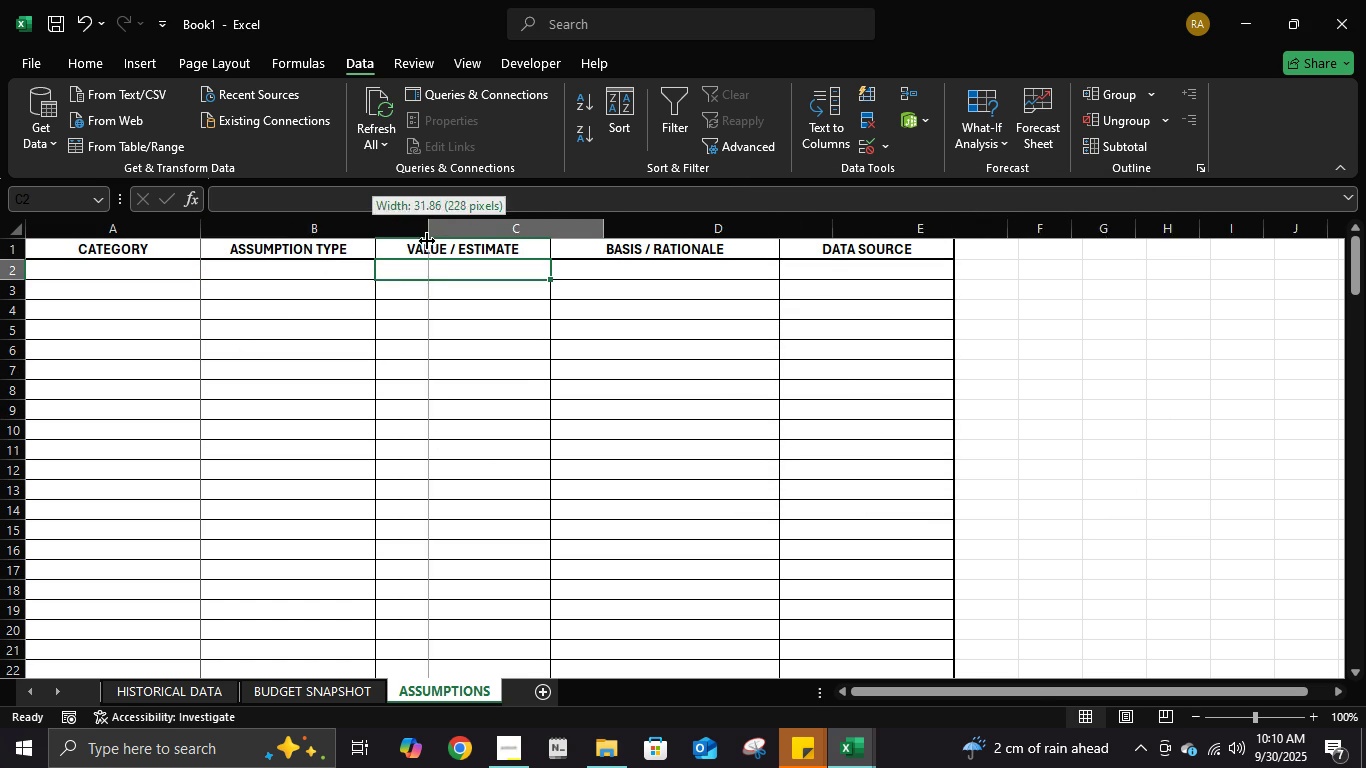 
left_click([602, 397])
 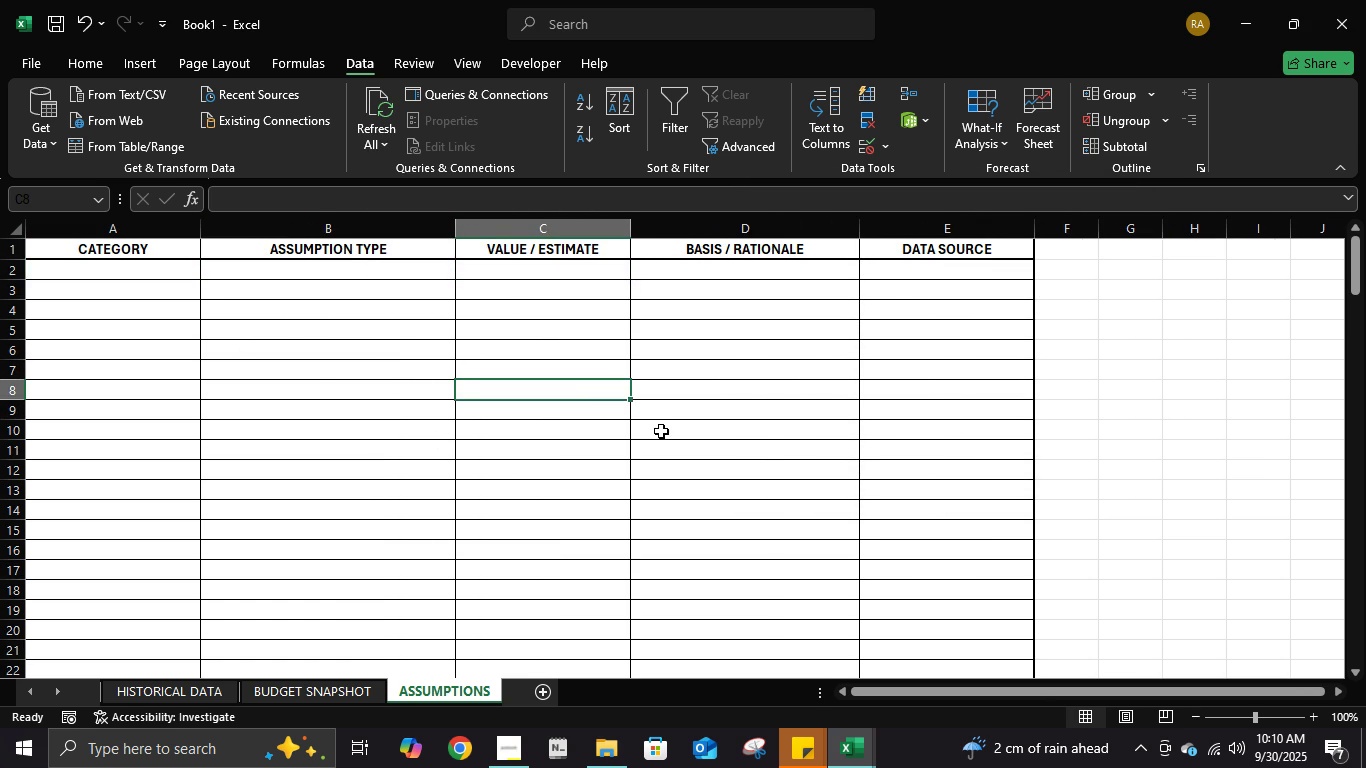 
scroll: coordinate [280, 414], scroll_direction: up, amount: 15.0
 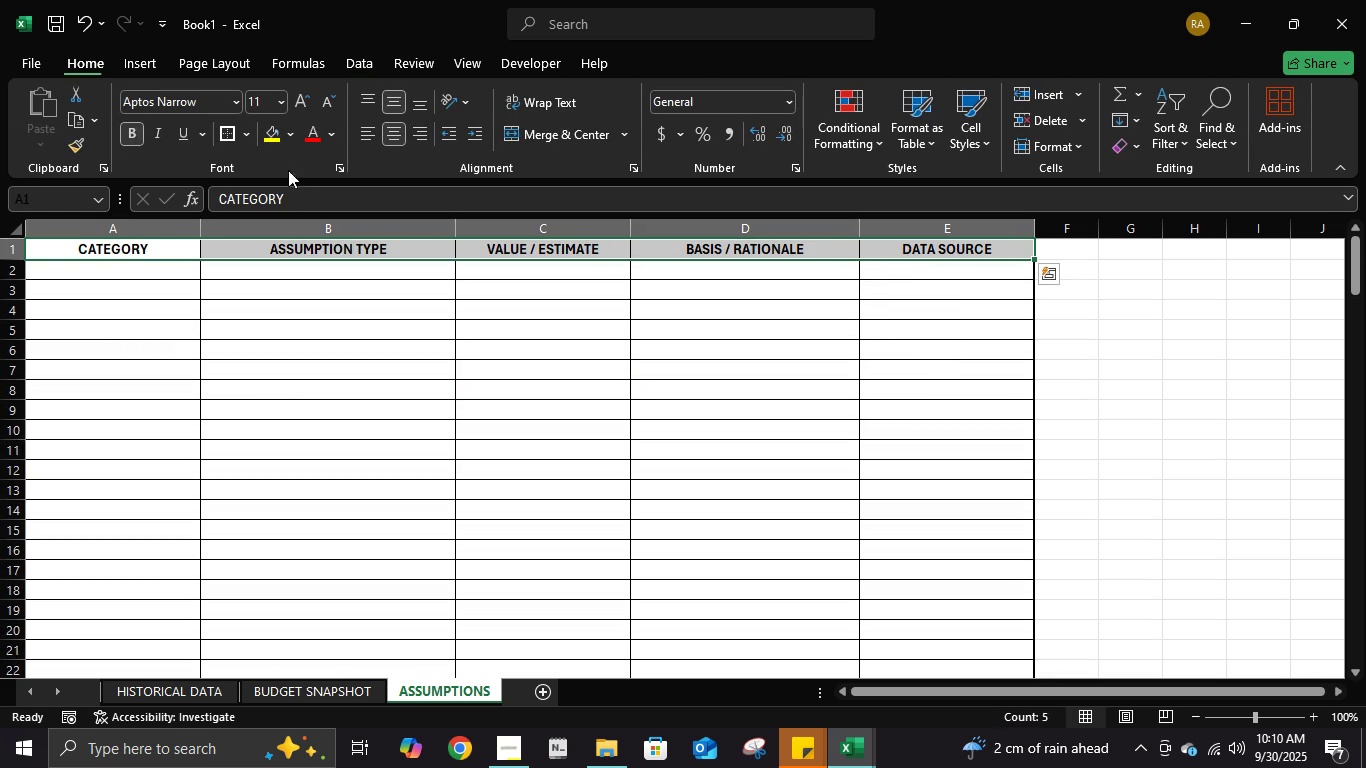 
left_click([297, 130])
 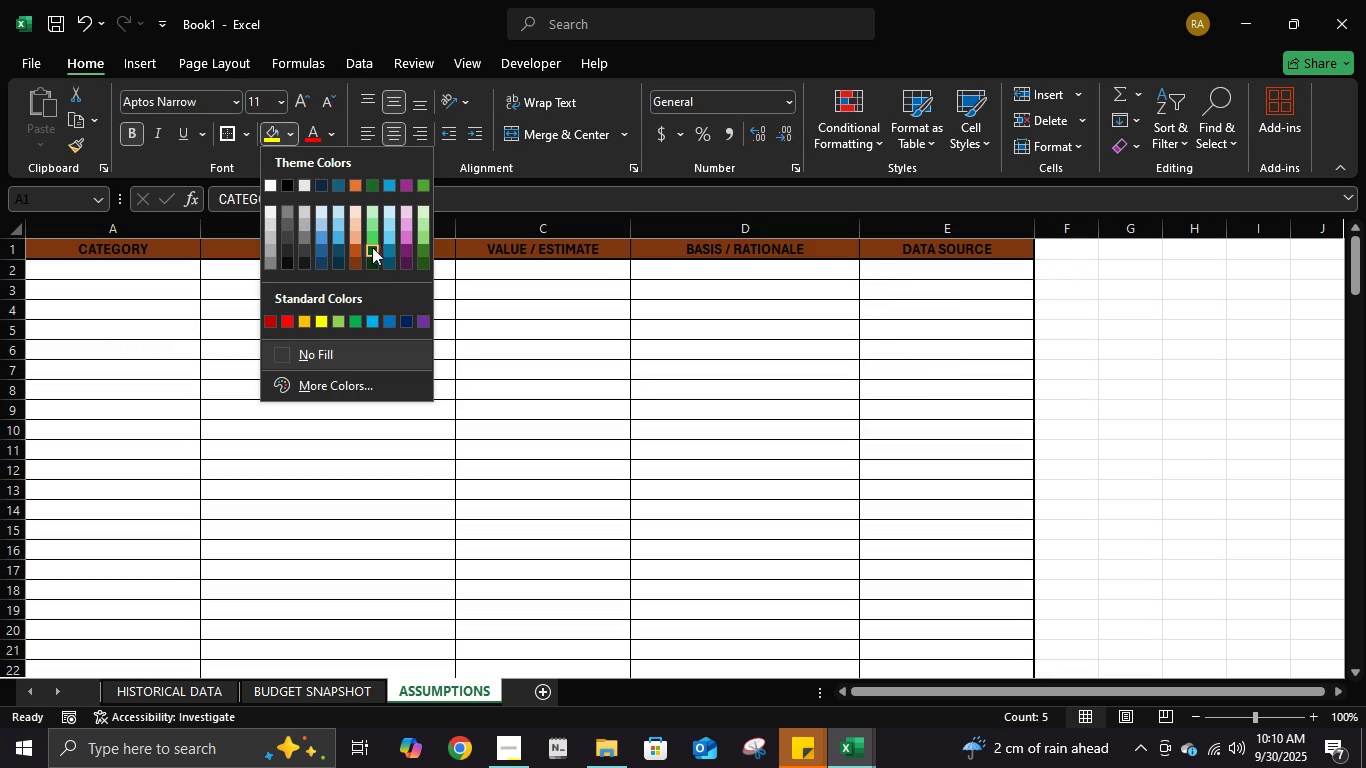 
mouse_move([360, 239])
 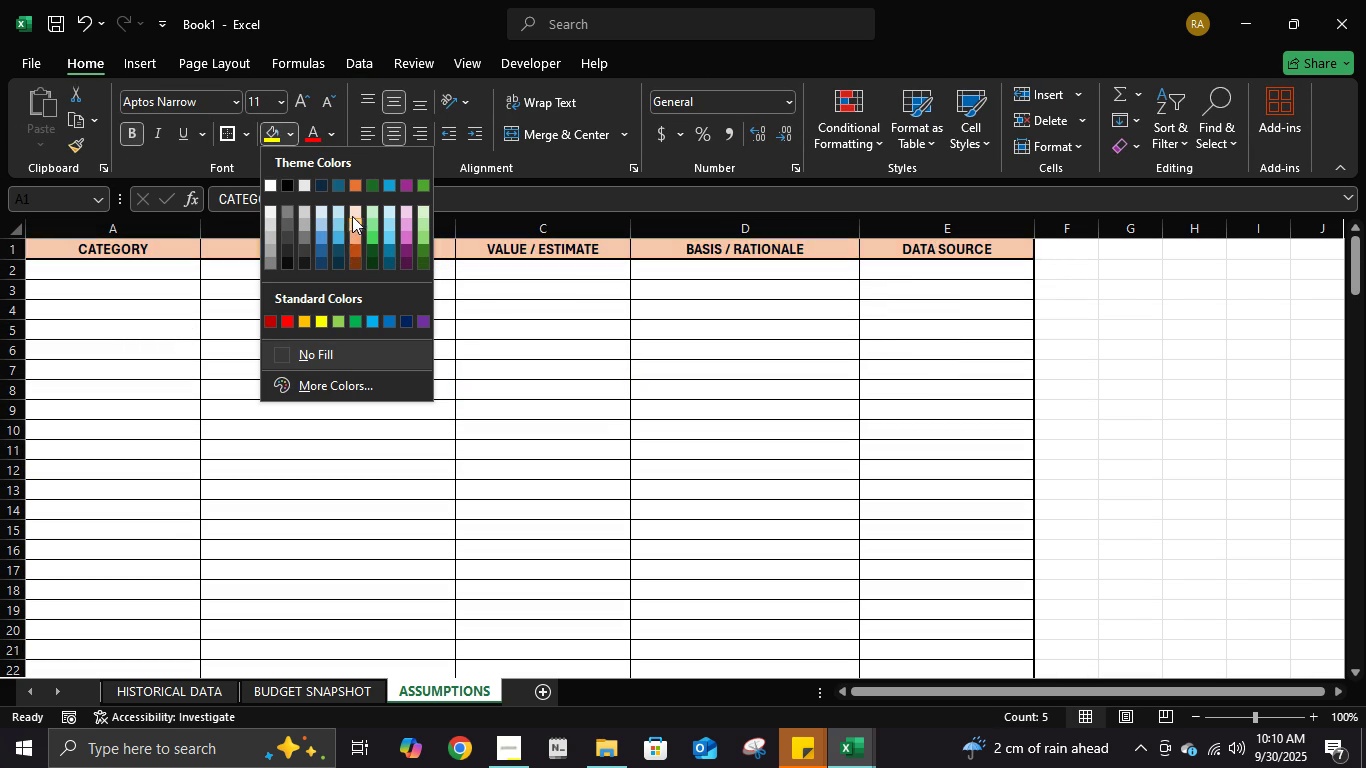 
left_click([347, 247])
 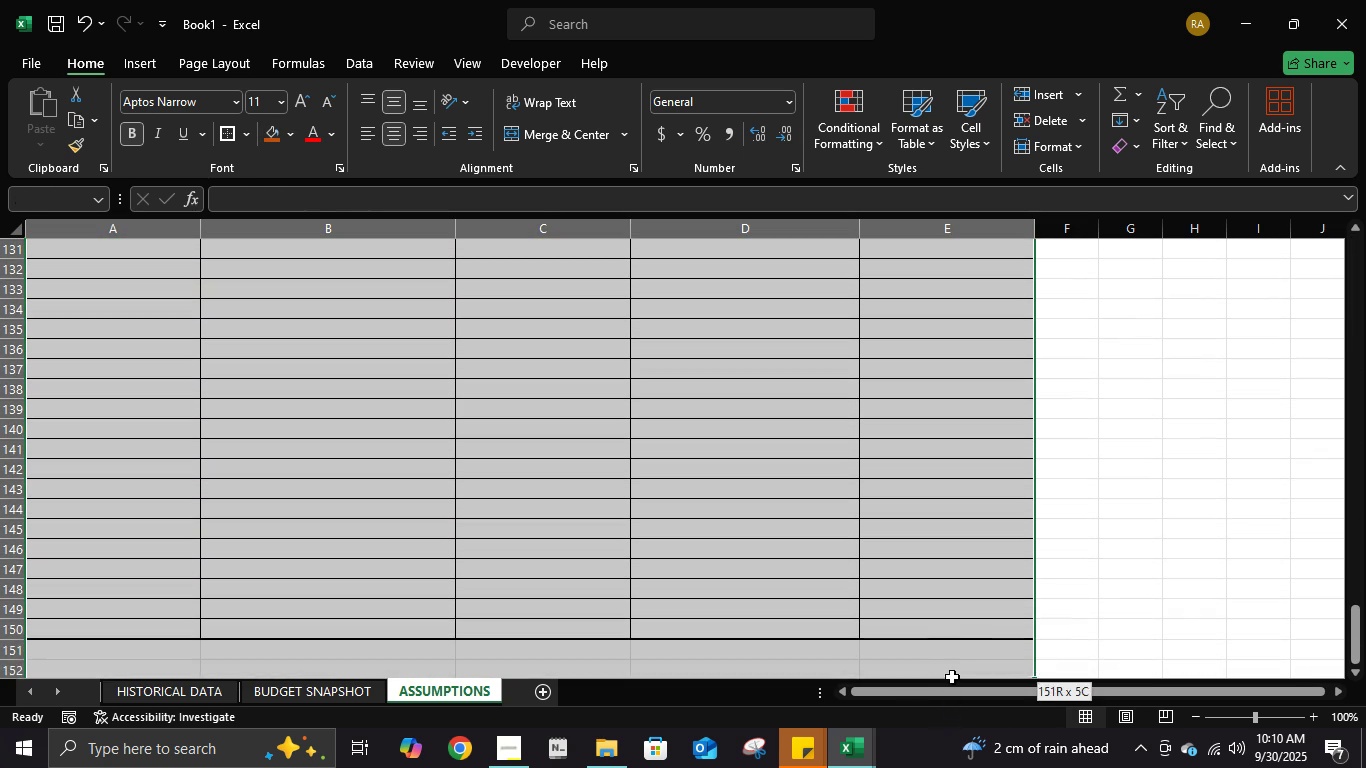 
wait(7.99)
 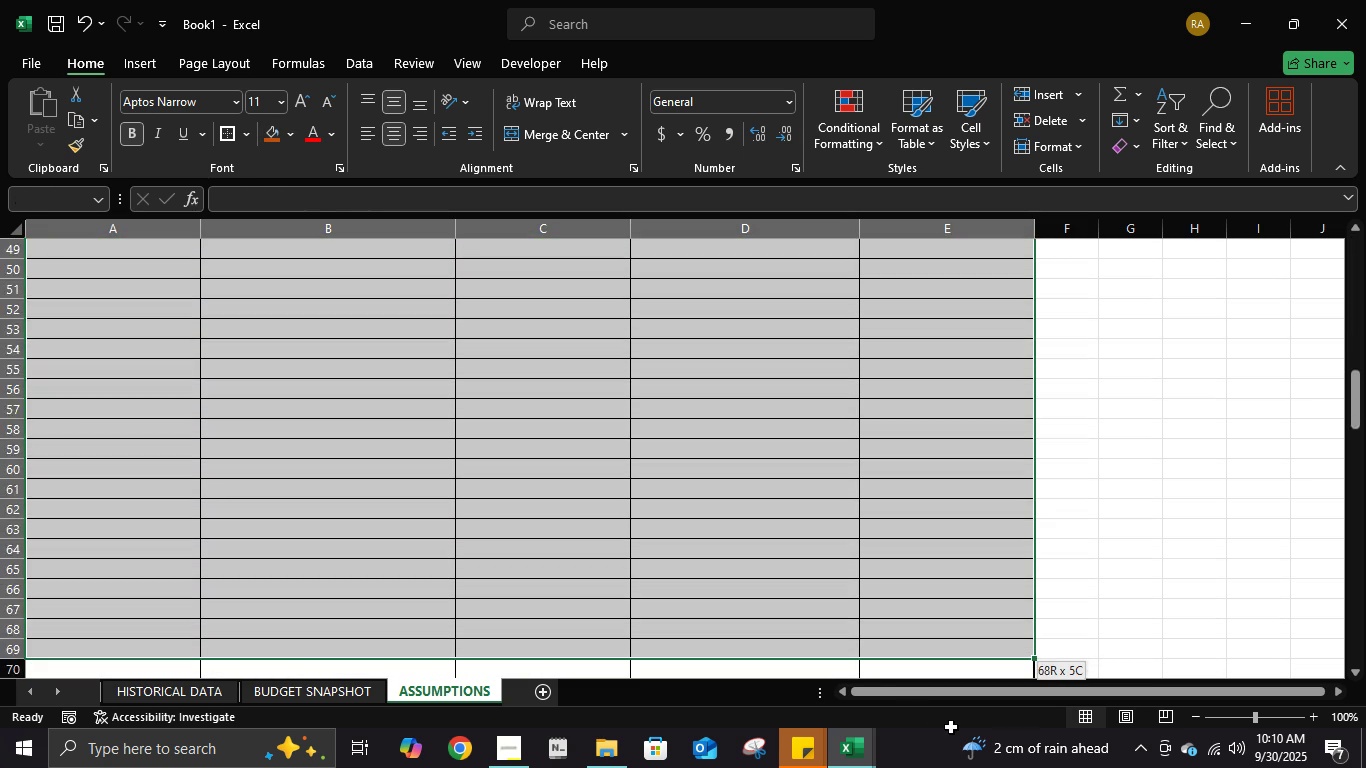 
left_click([292, 137])
 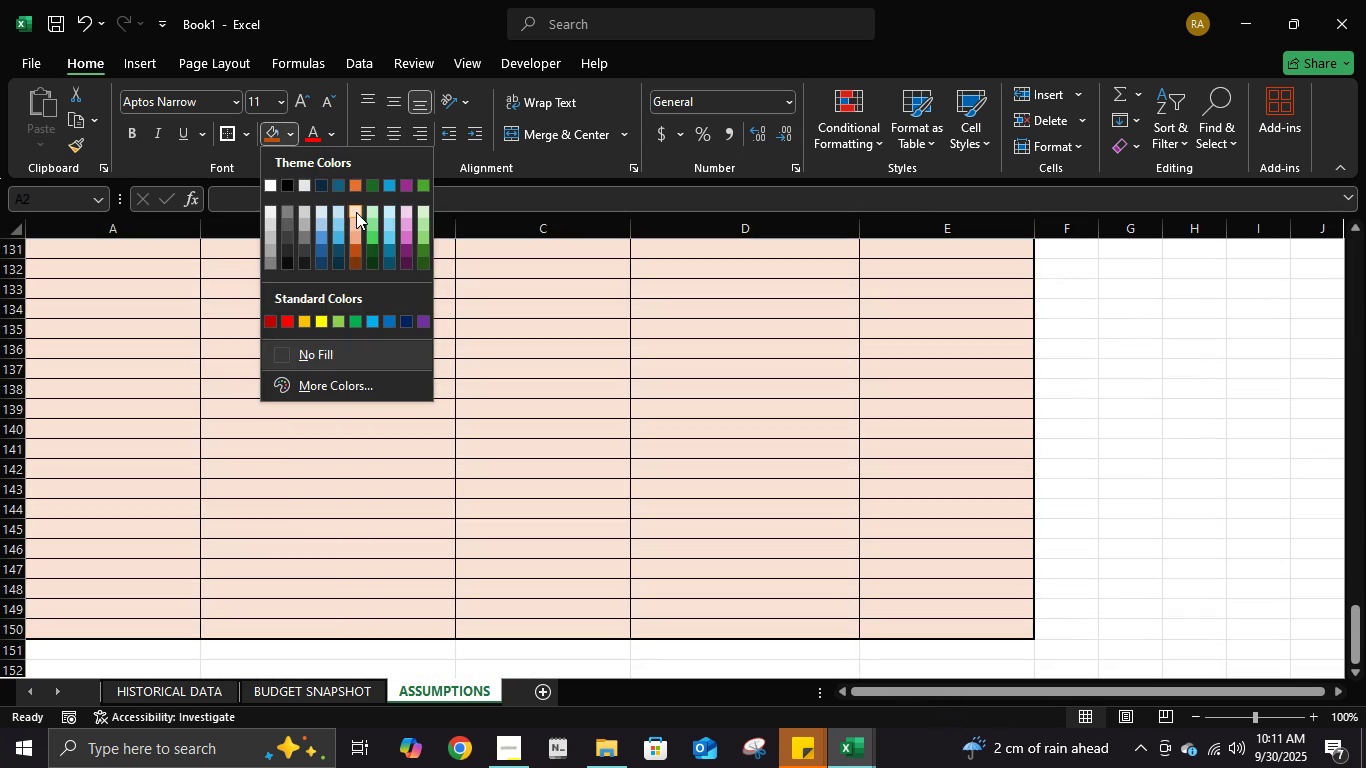 
left_click([356, 212])
 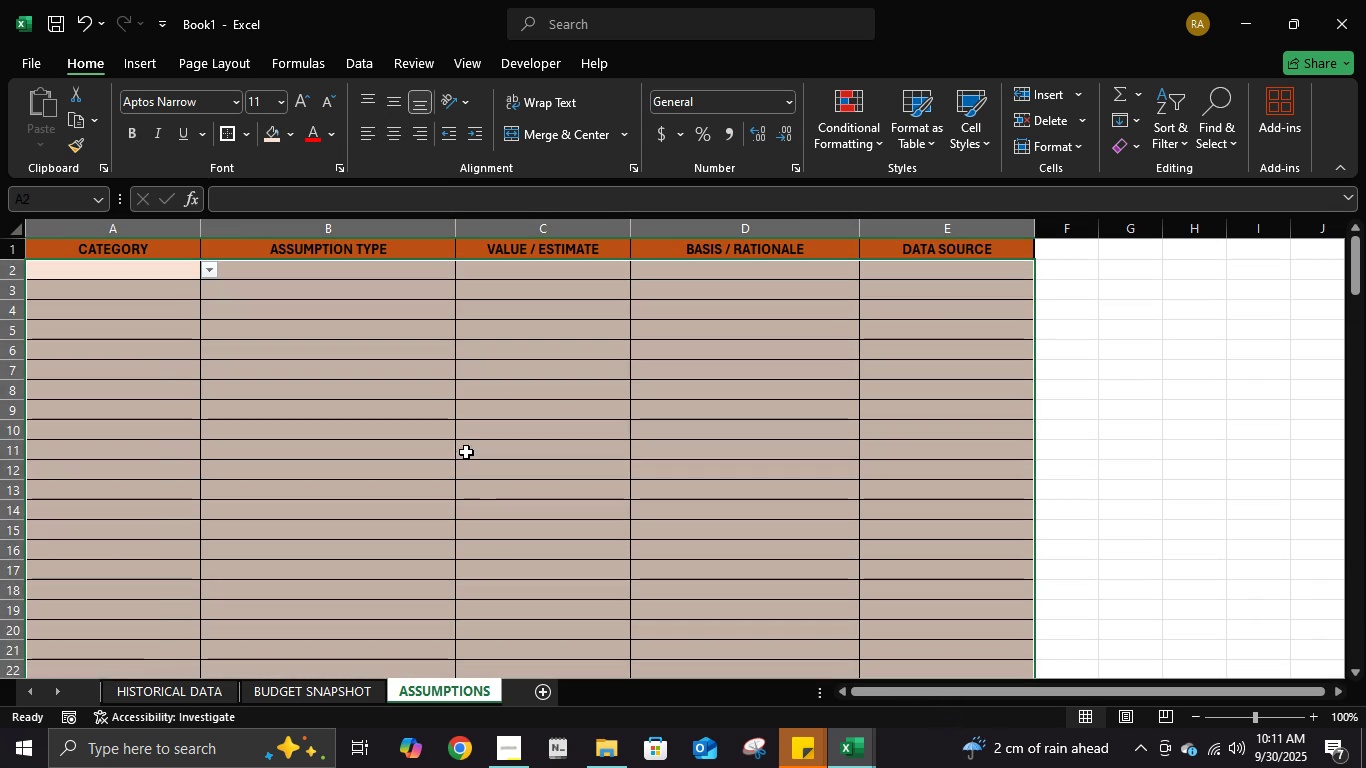 
scroll: coordinate [466, 452], scroll_direction: up, amount: 5.0
 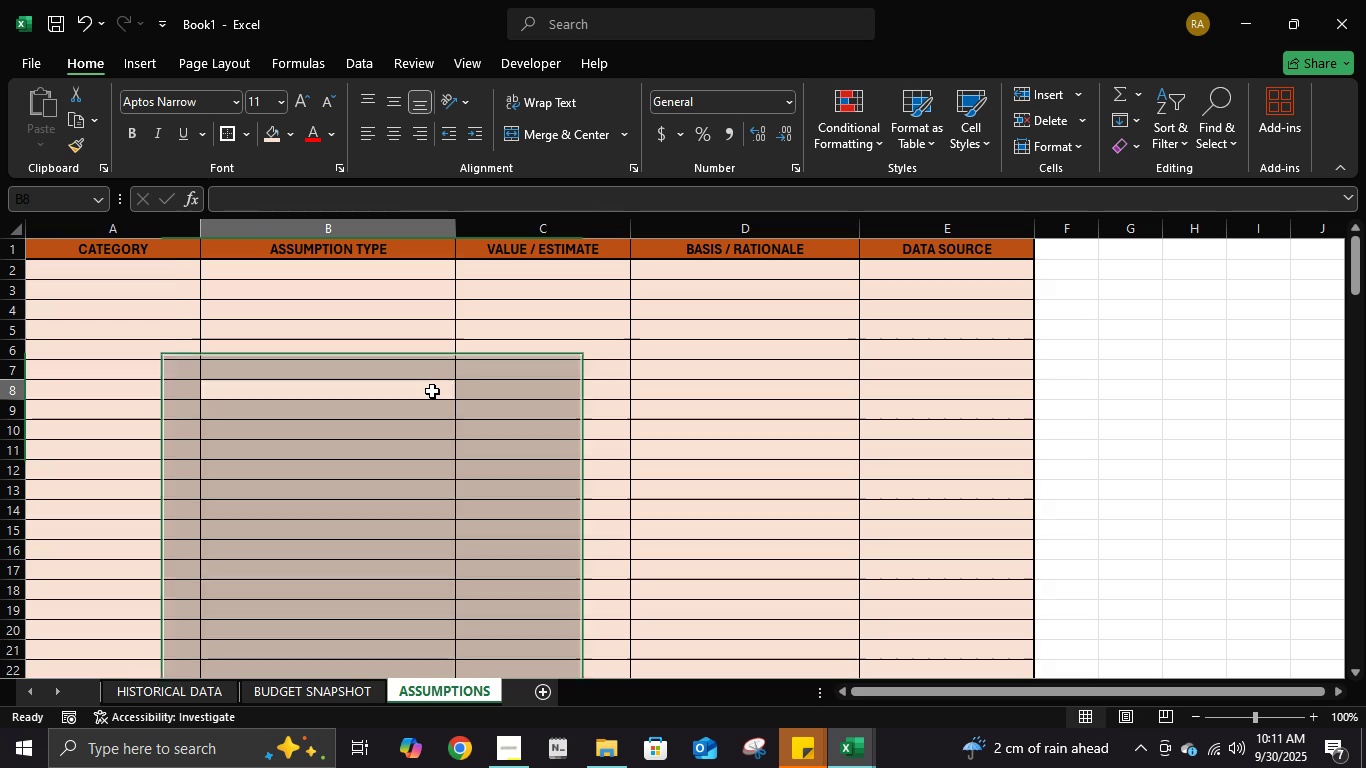 
left_click([432, 391])
 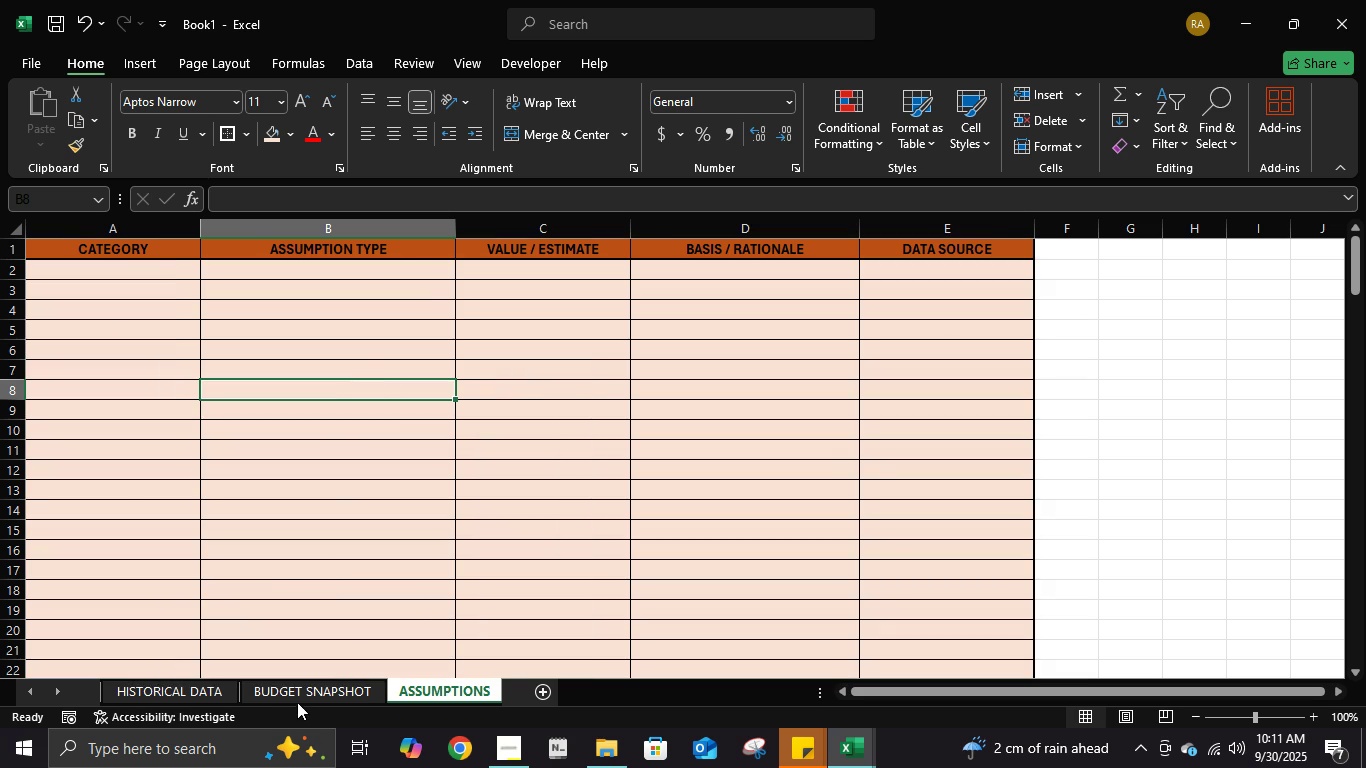 
left_click([299, 700])
 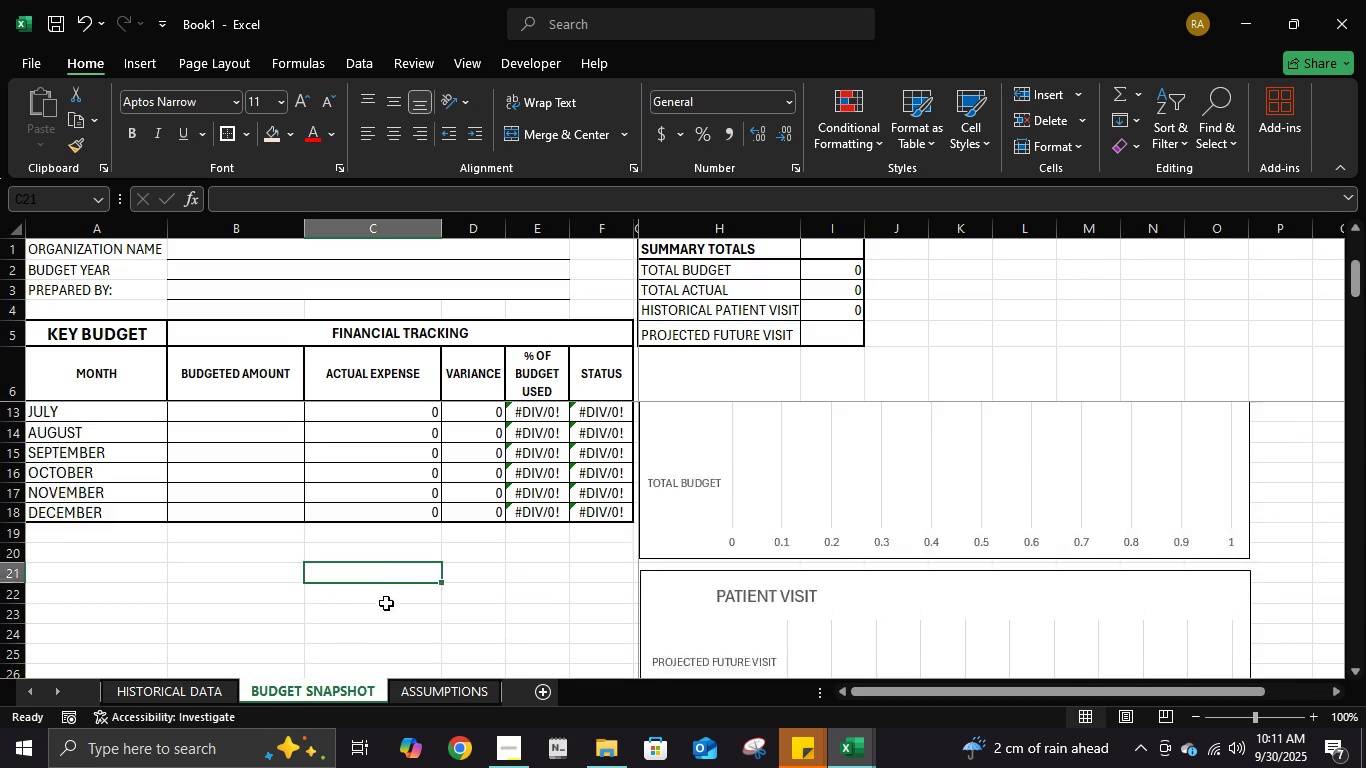 
scroll: coordinate [317, 488], scroll_direction: up, amount: 11.0
 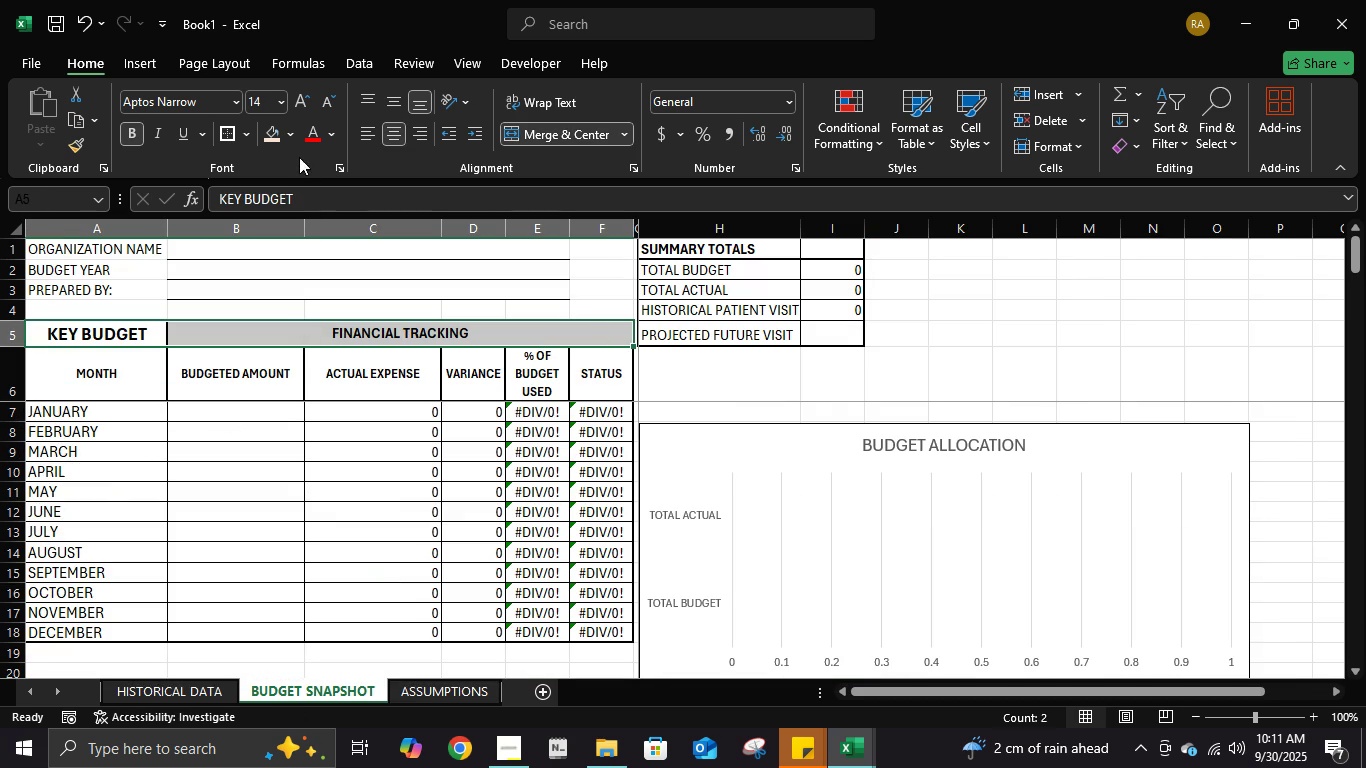 
left_click([294, 139])
 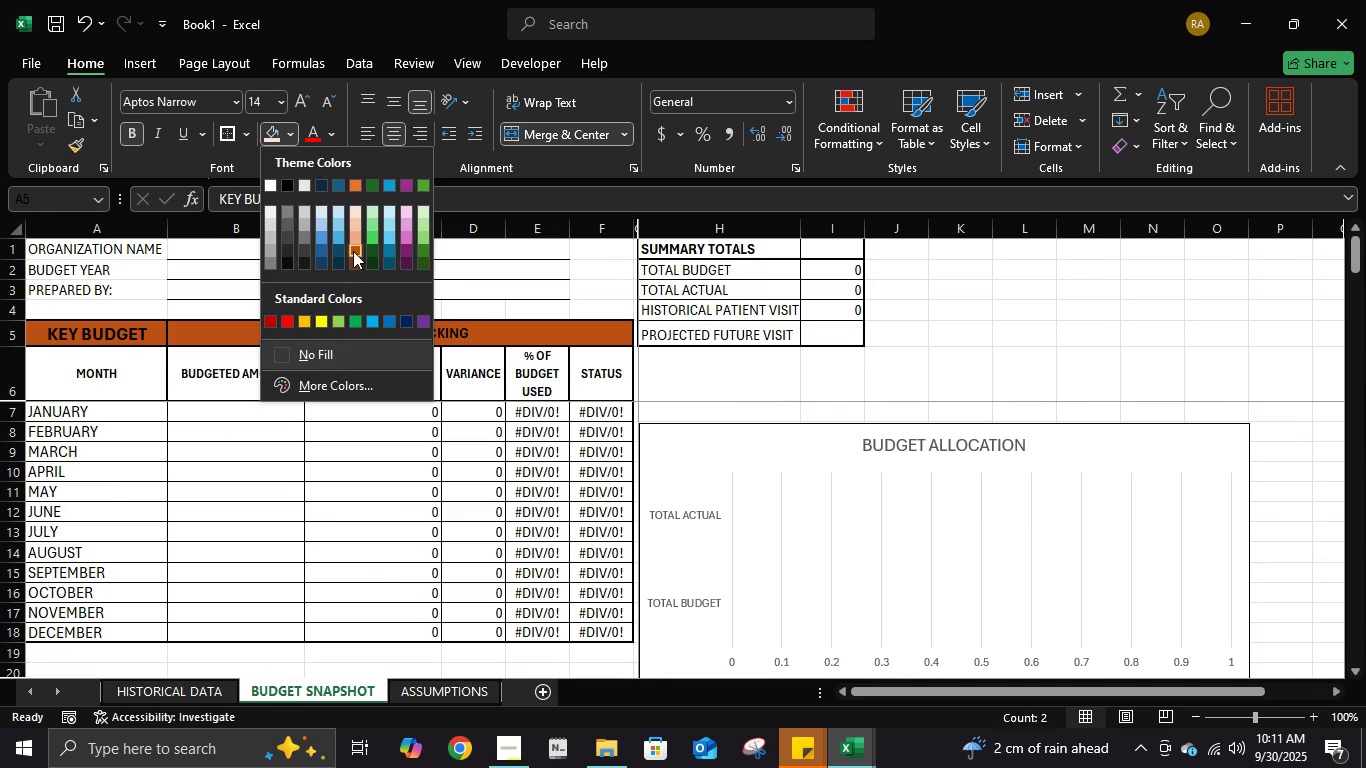 
left_click([353, 251])
 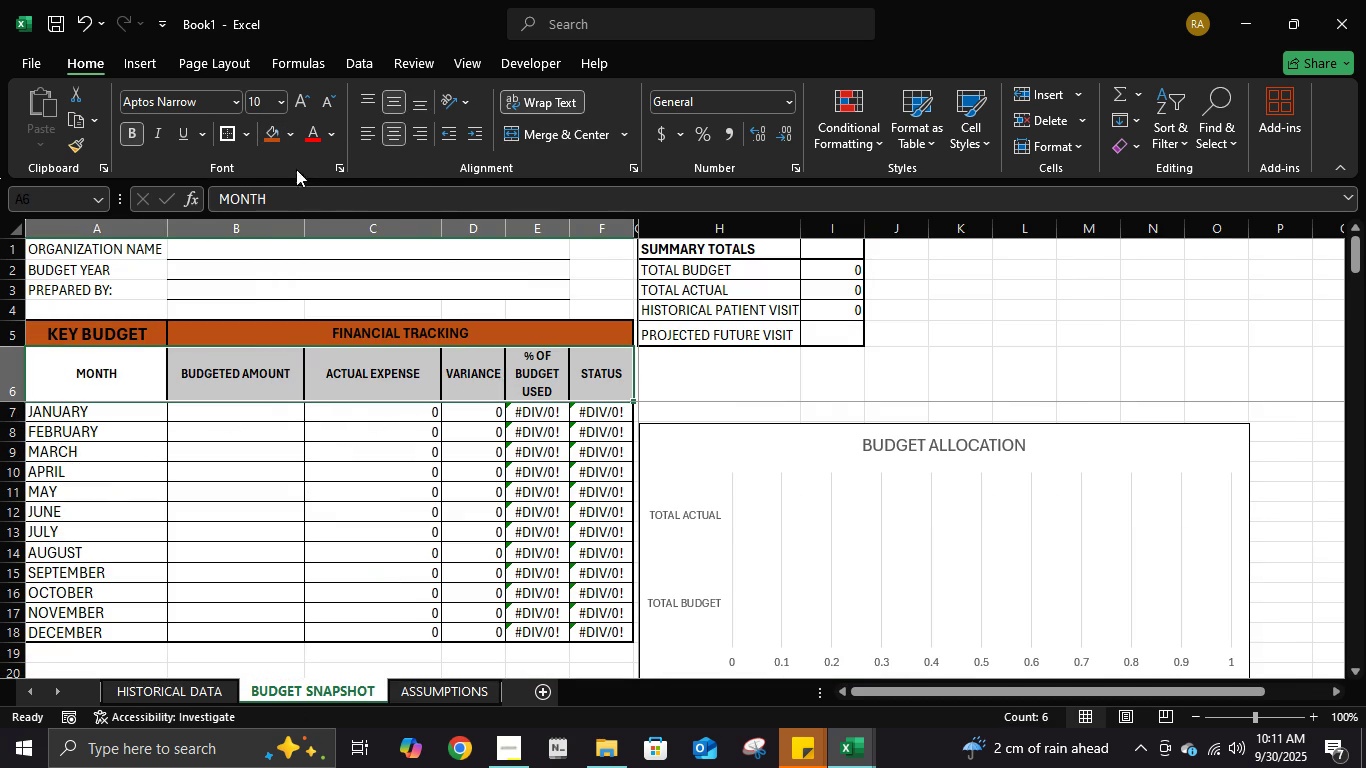 
left_click([291, 139])
 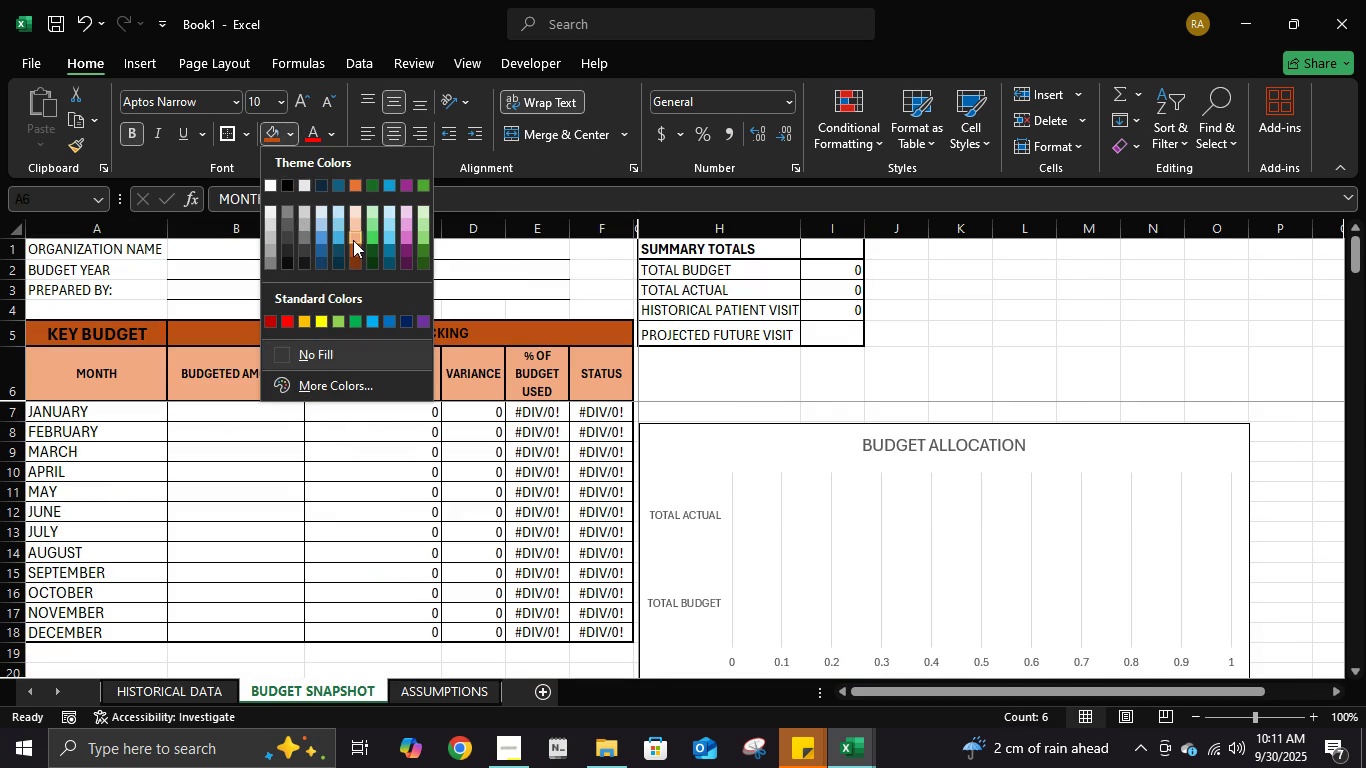 
left_click([353, 239])
 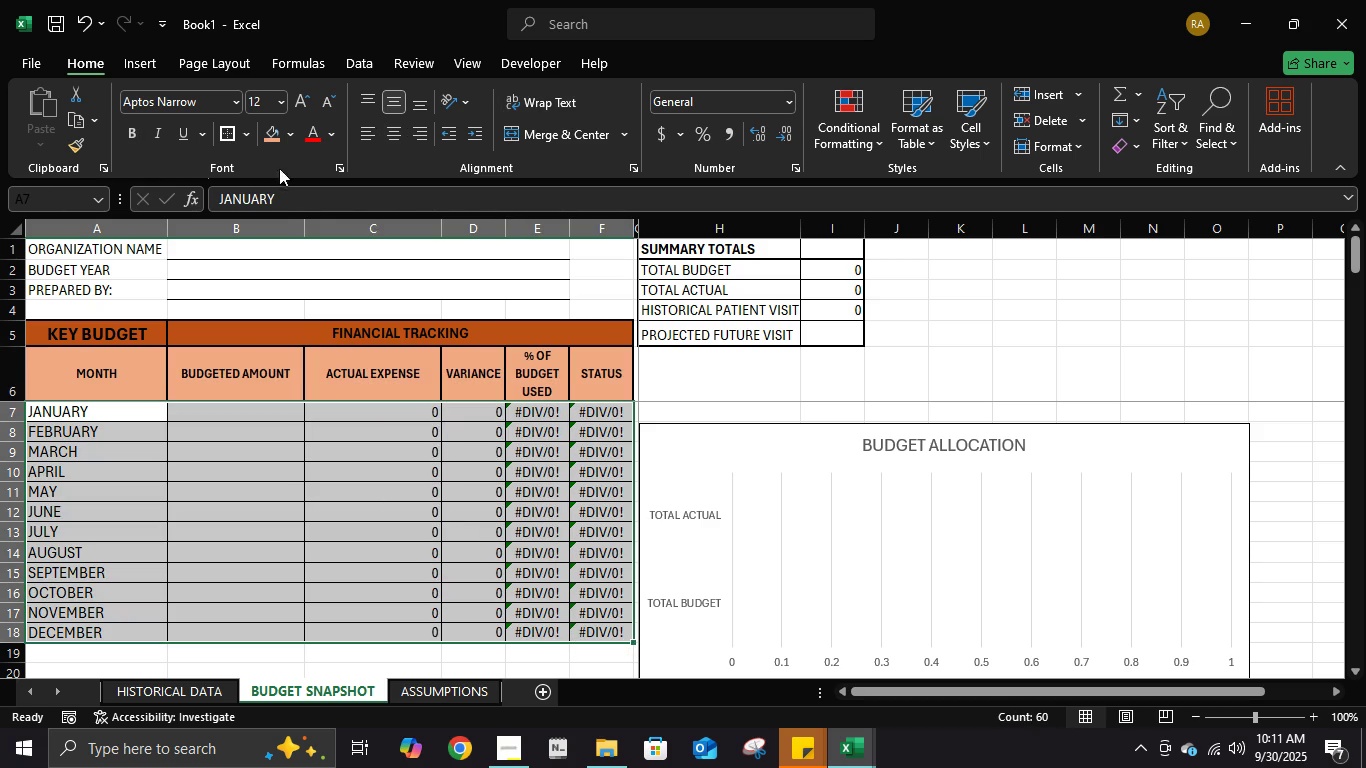 
left_click([291, 132])
 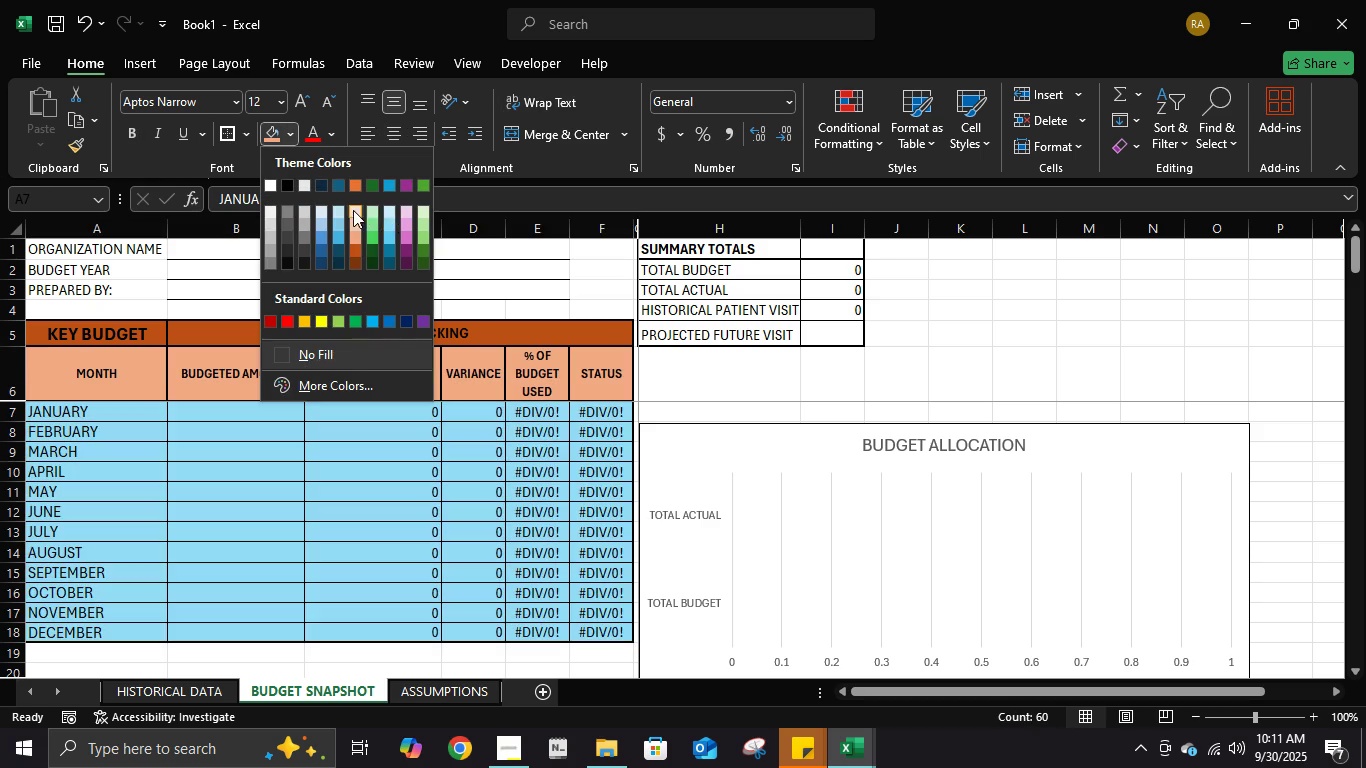 
left_click([353, 210])
 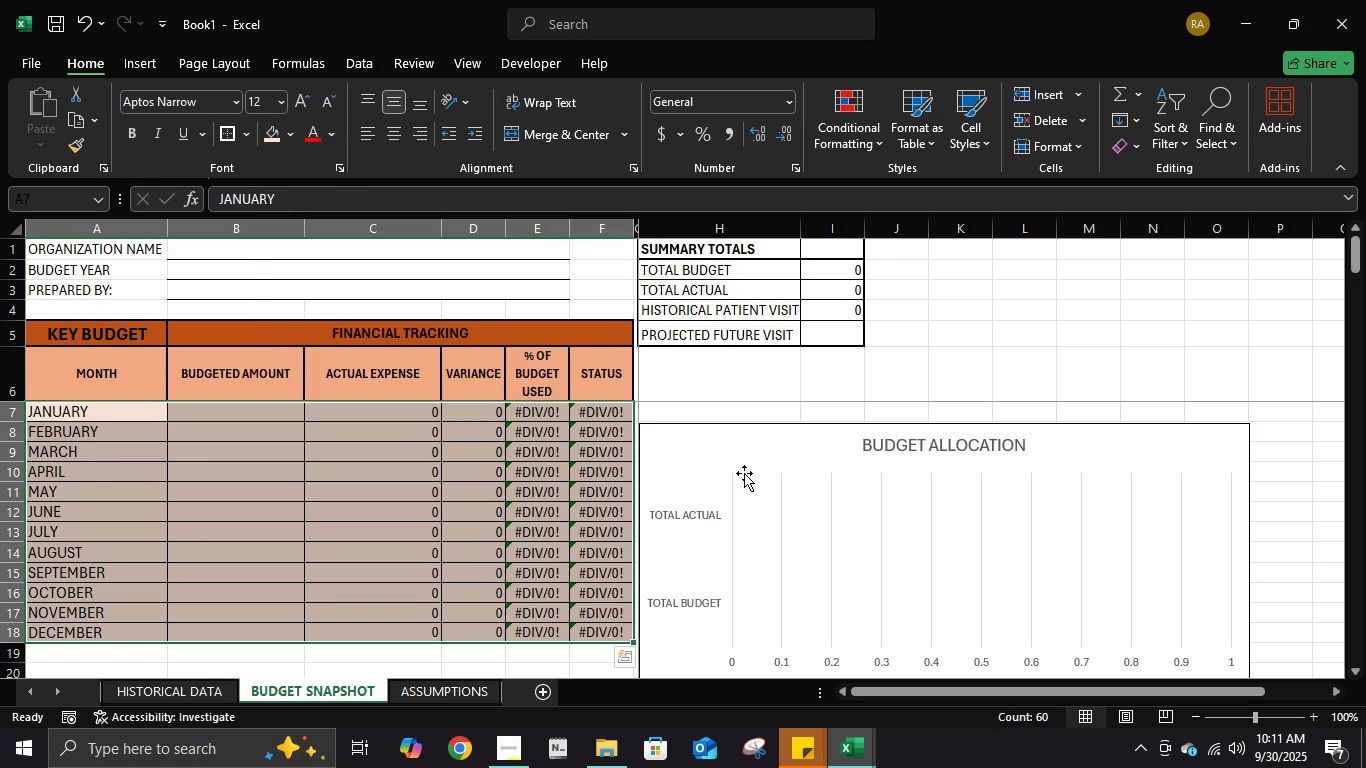 
scroll: coordinate [744, 473], scroll_direction: up, amount: 3.0
 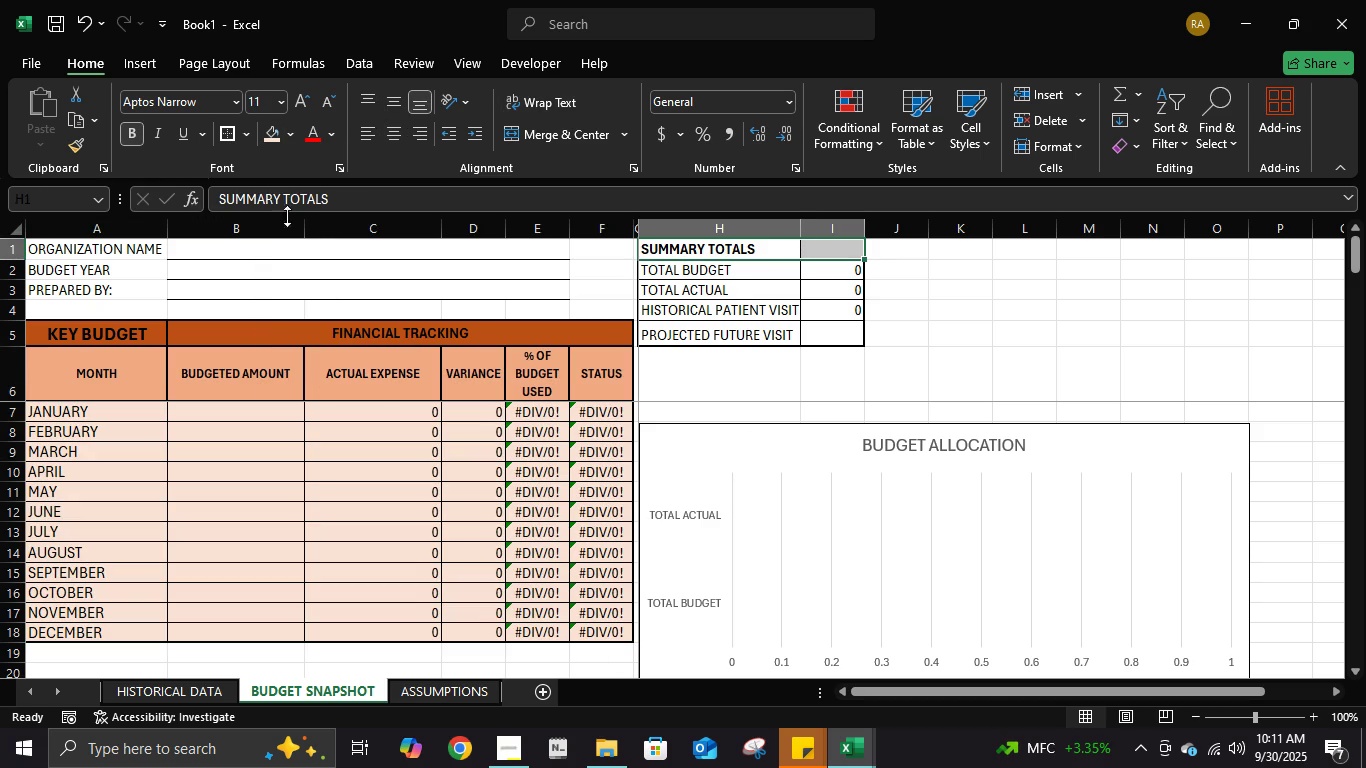 
left_click([290, 128])
 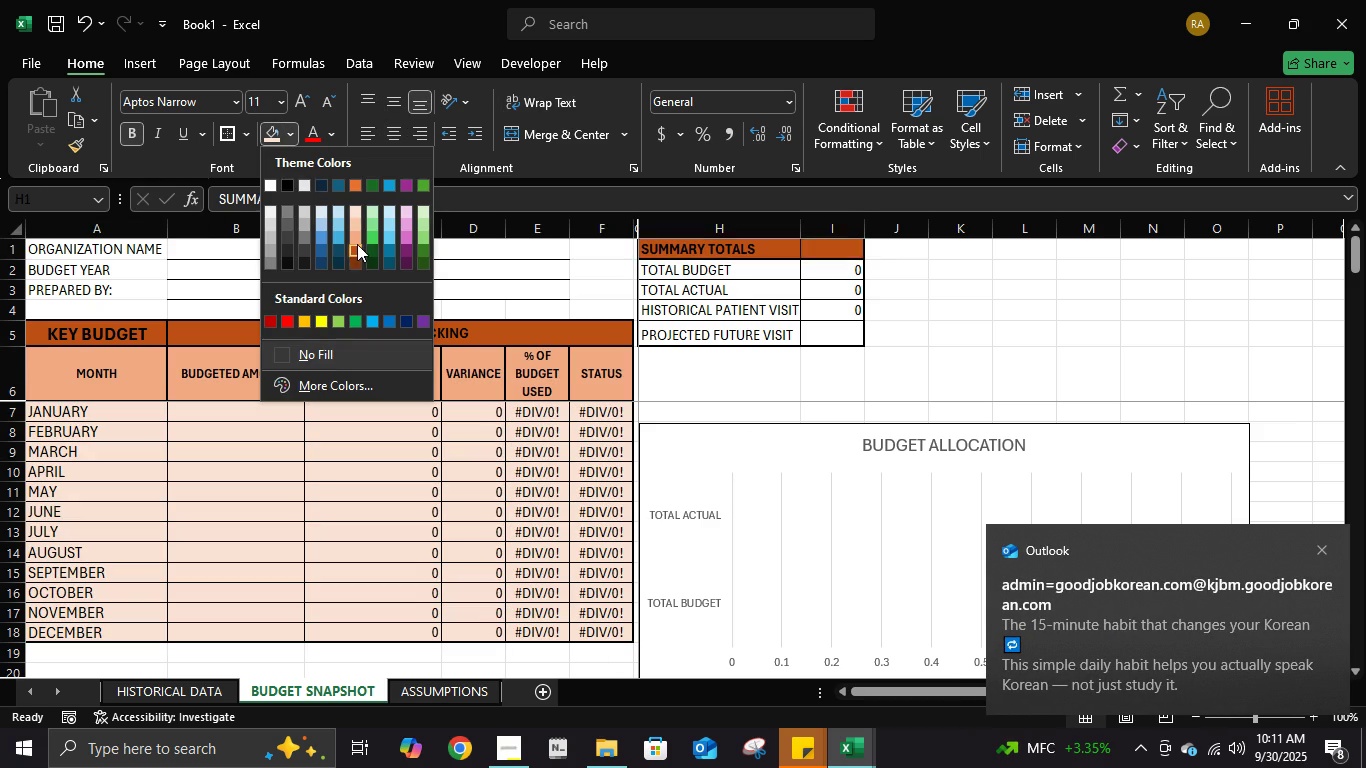 
left_click([357, 244])
 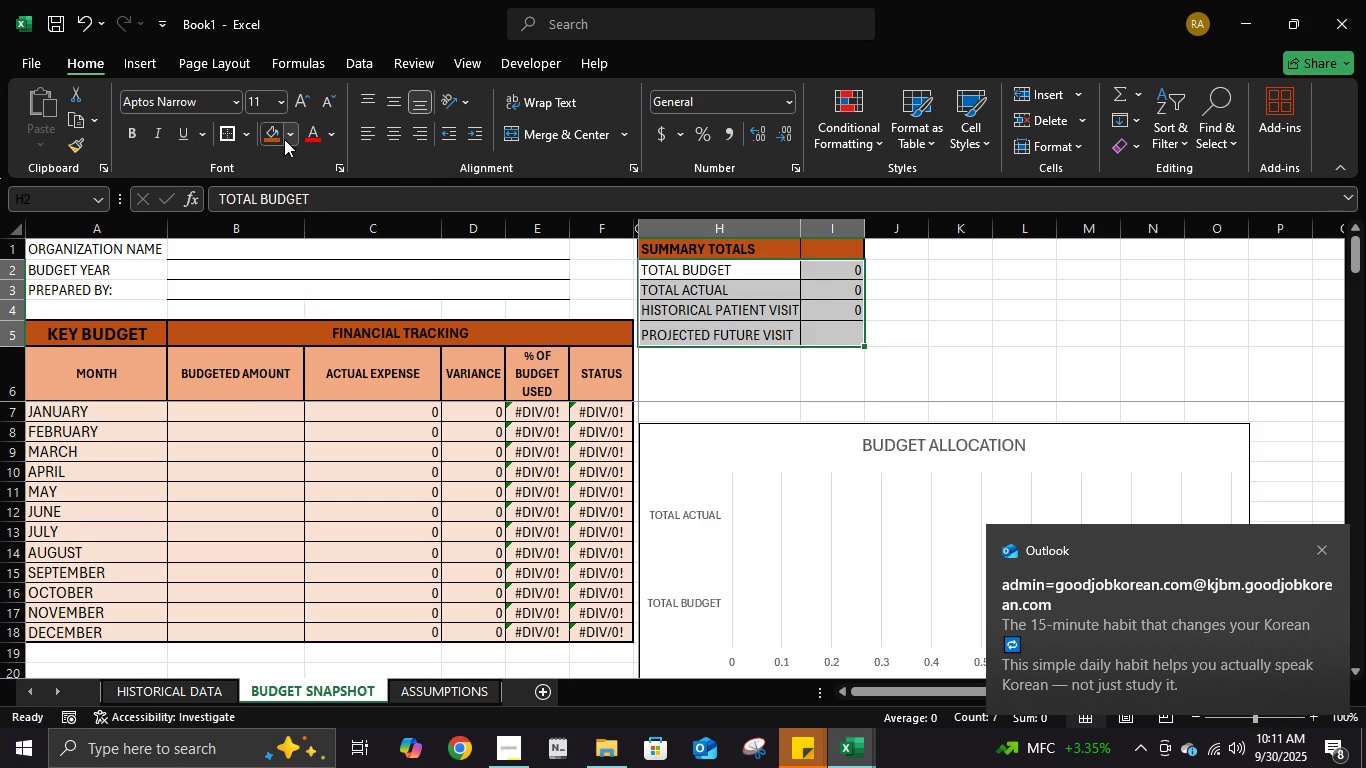 
left_click([284, 139])
 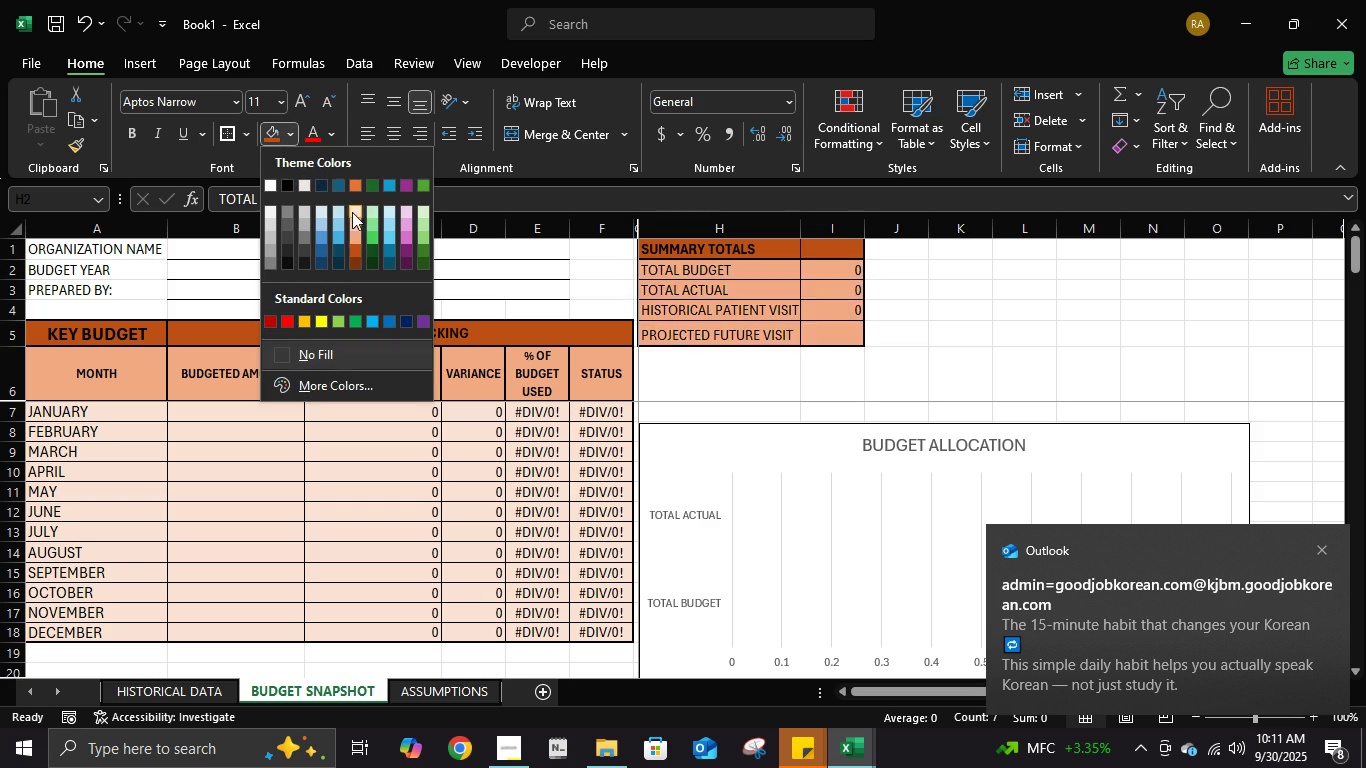 
left_click([352, 212])
 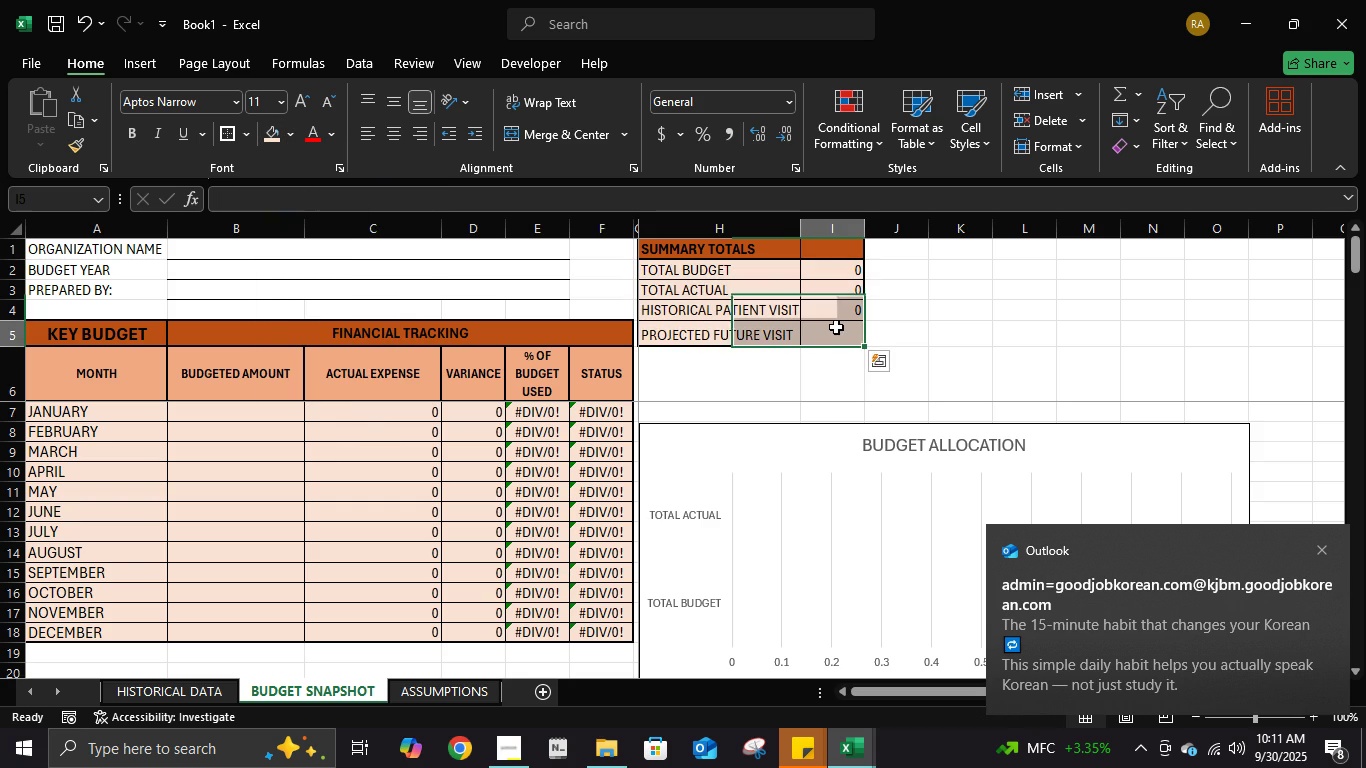 
left_click([836, 327])
 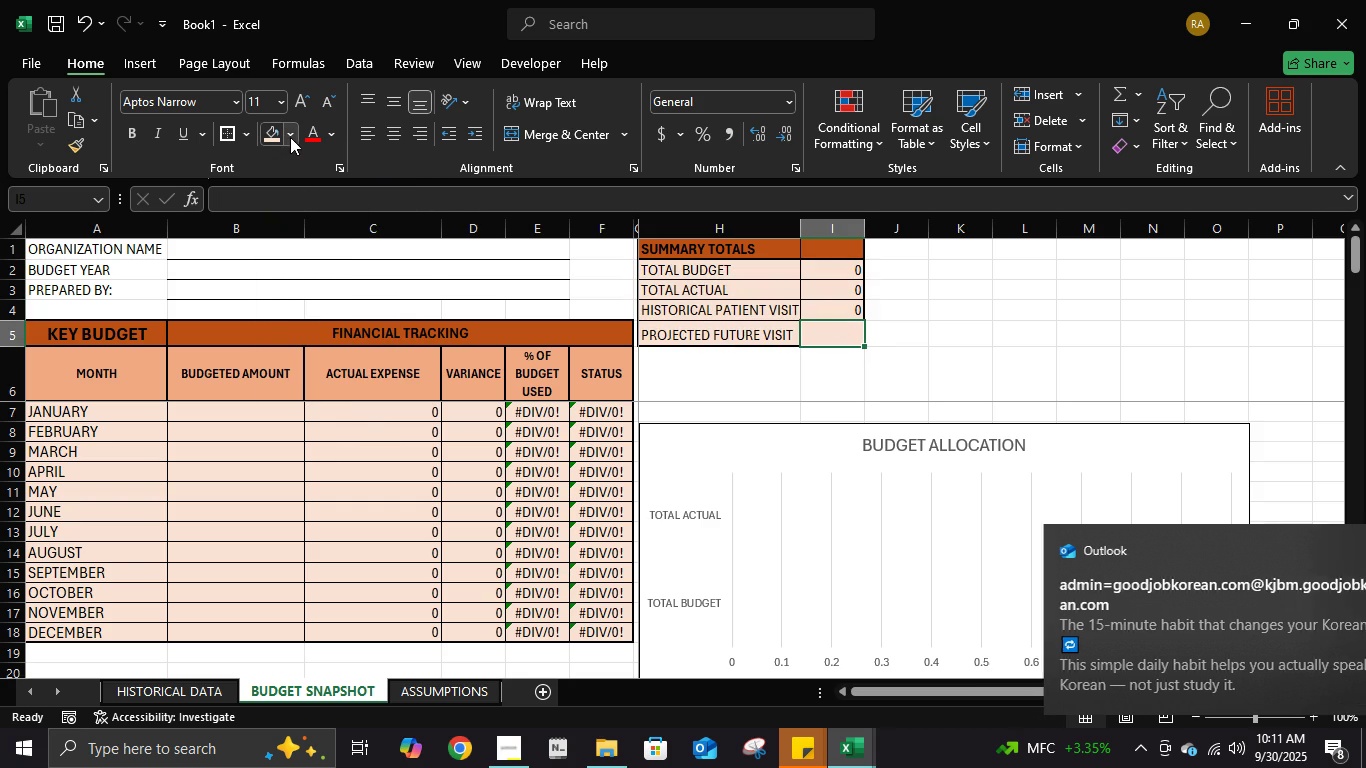 
left_click([290, 137])
 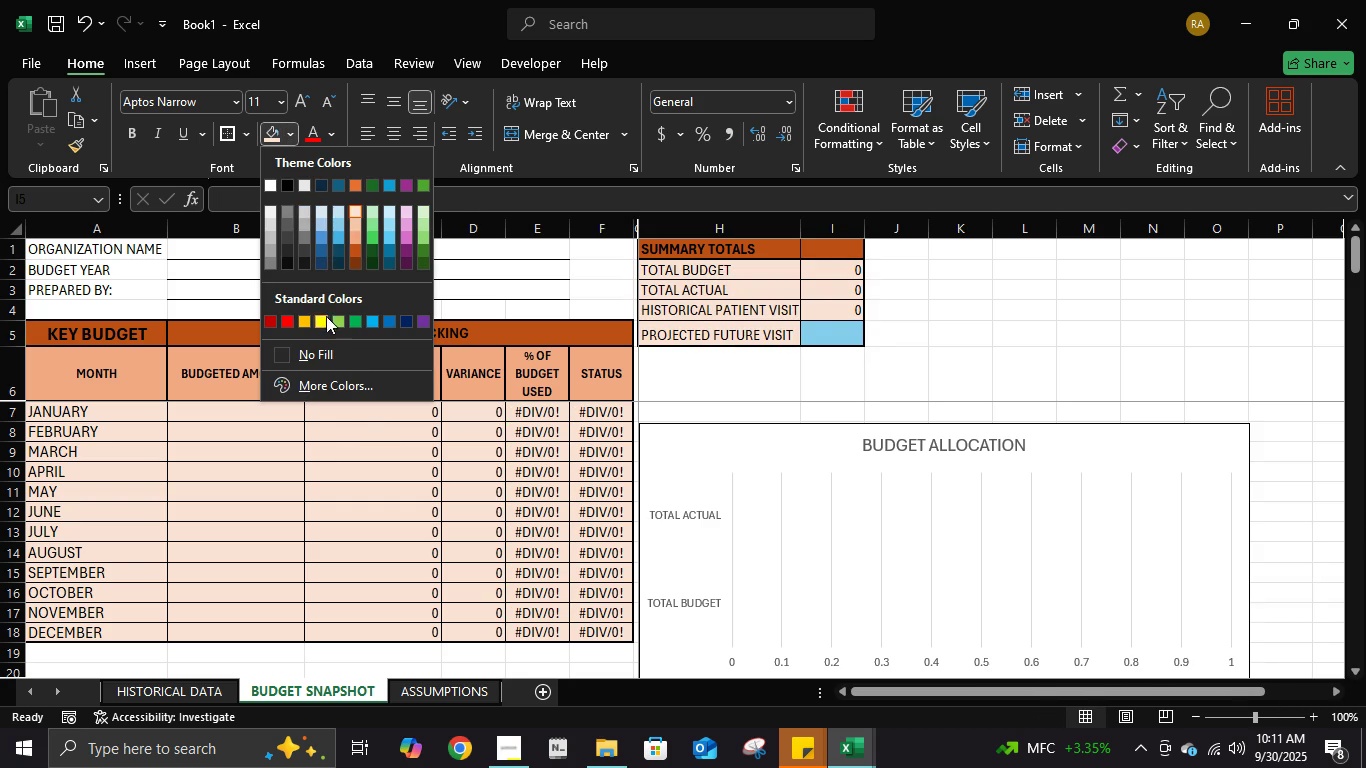 
left_click([324, 320])
 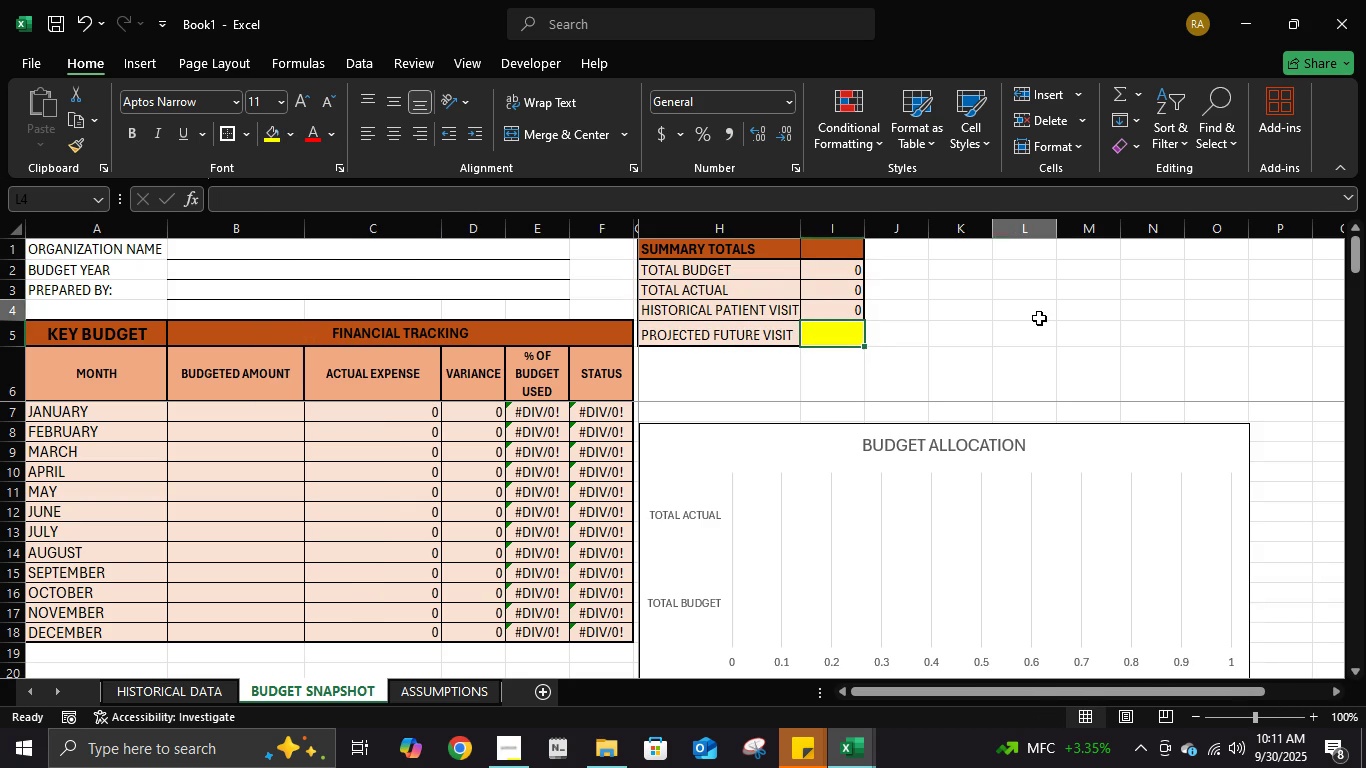 
left_click([1039, 318])
 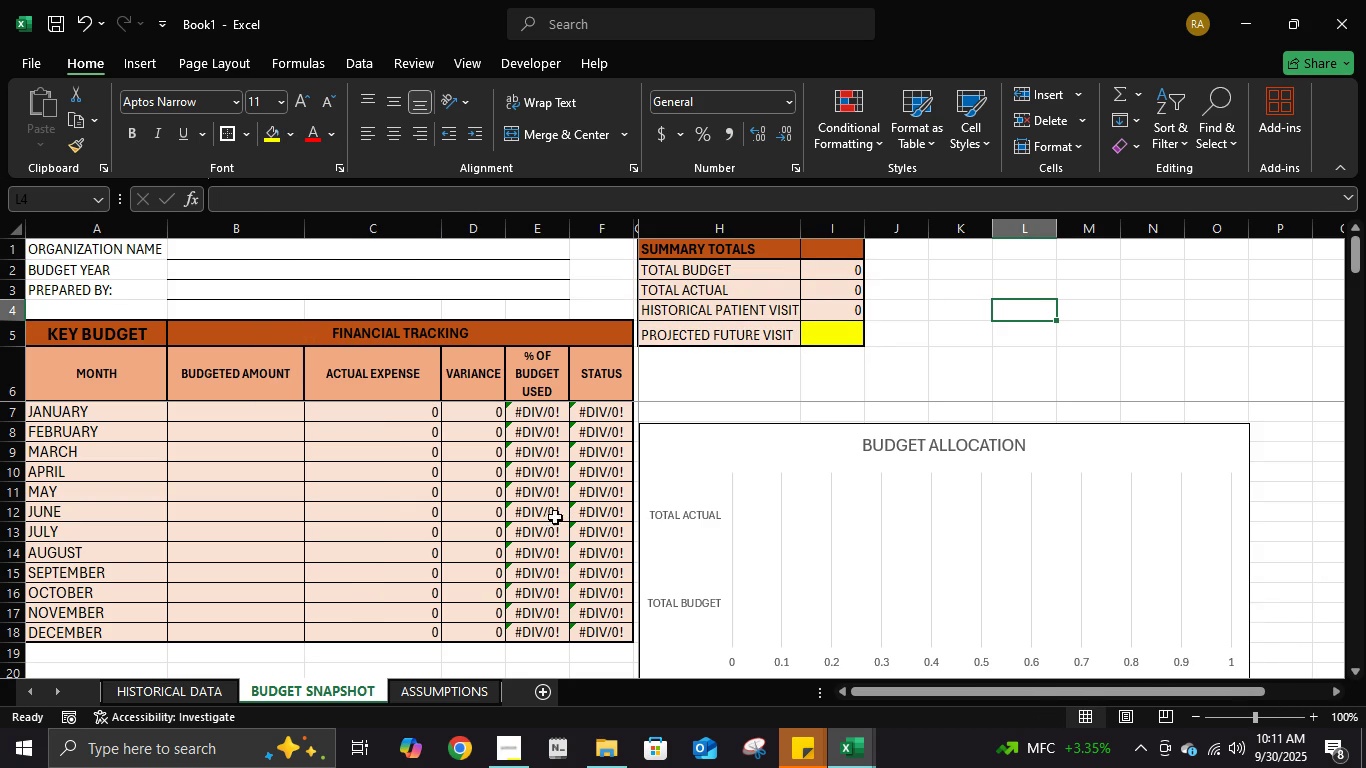 
left_click([686, 333])
 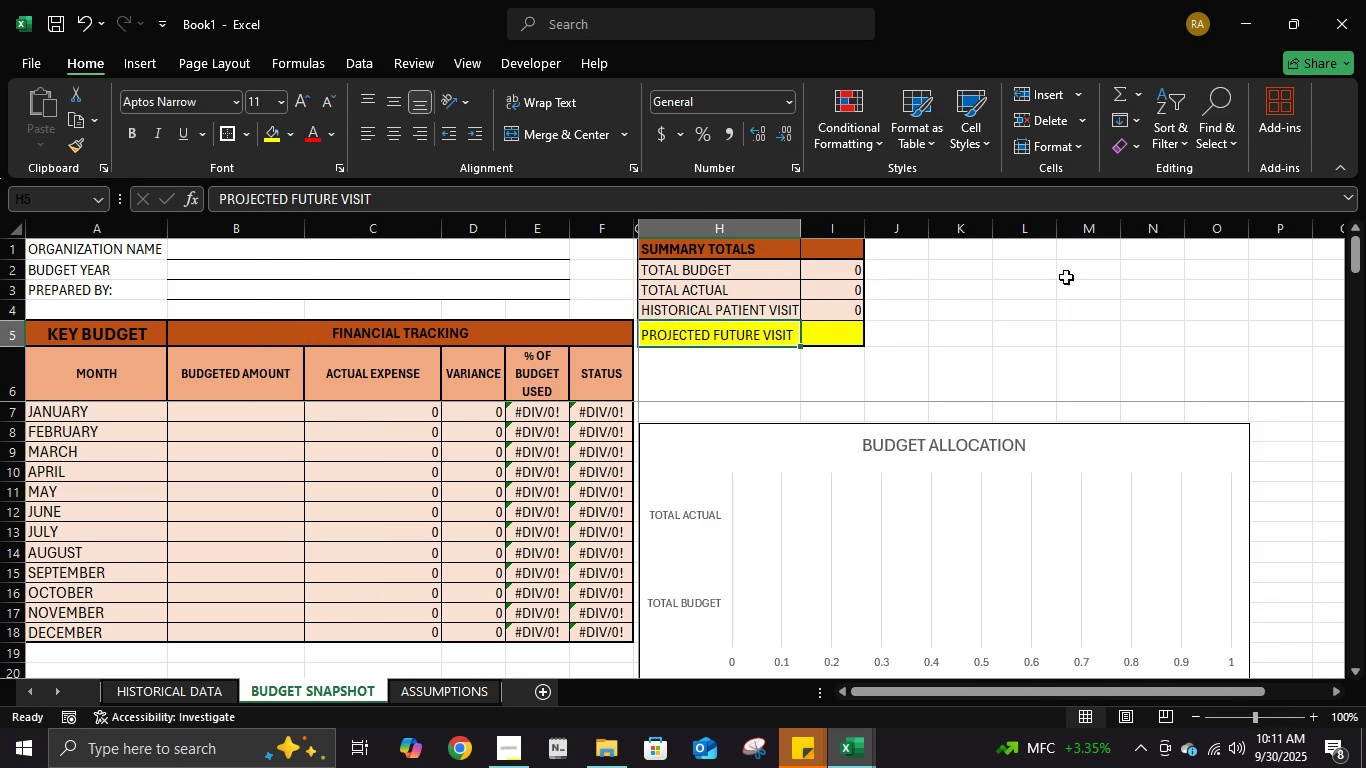 
double_click([1066, 277])
 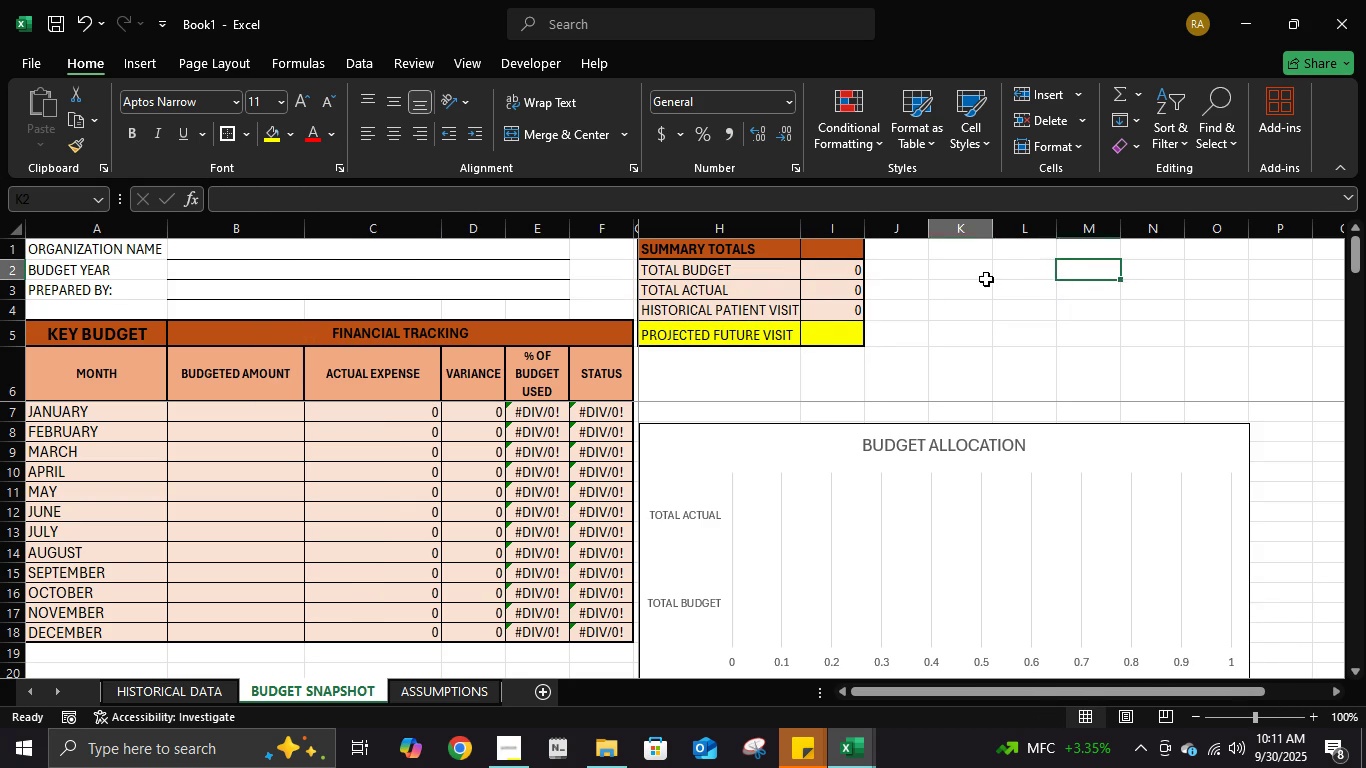 
left_click([986, 279])
 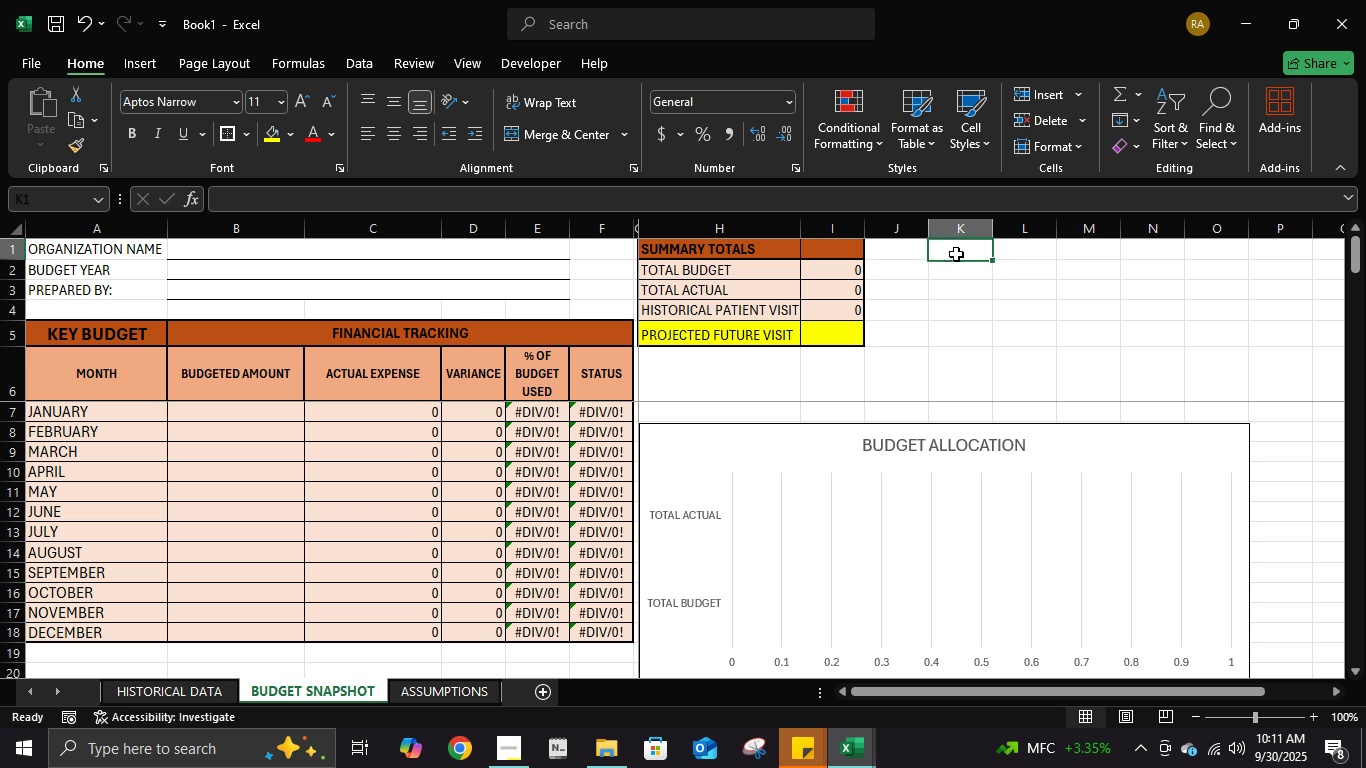 
left_click([956, 254])